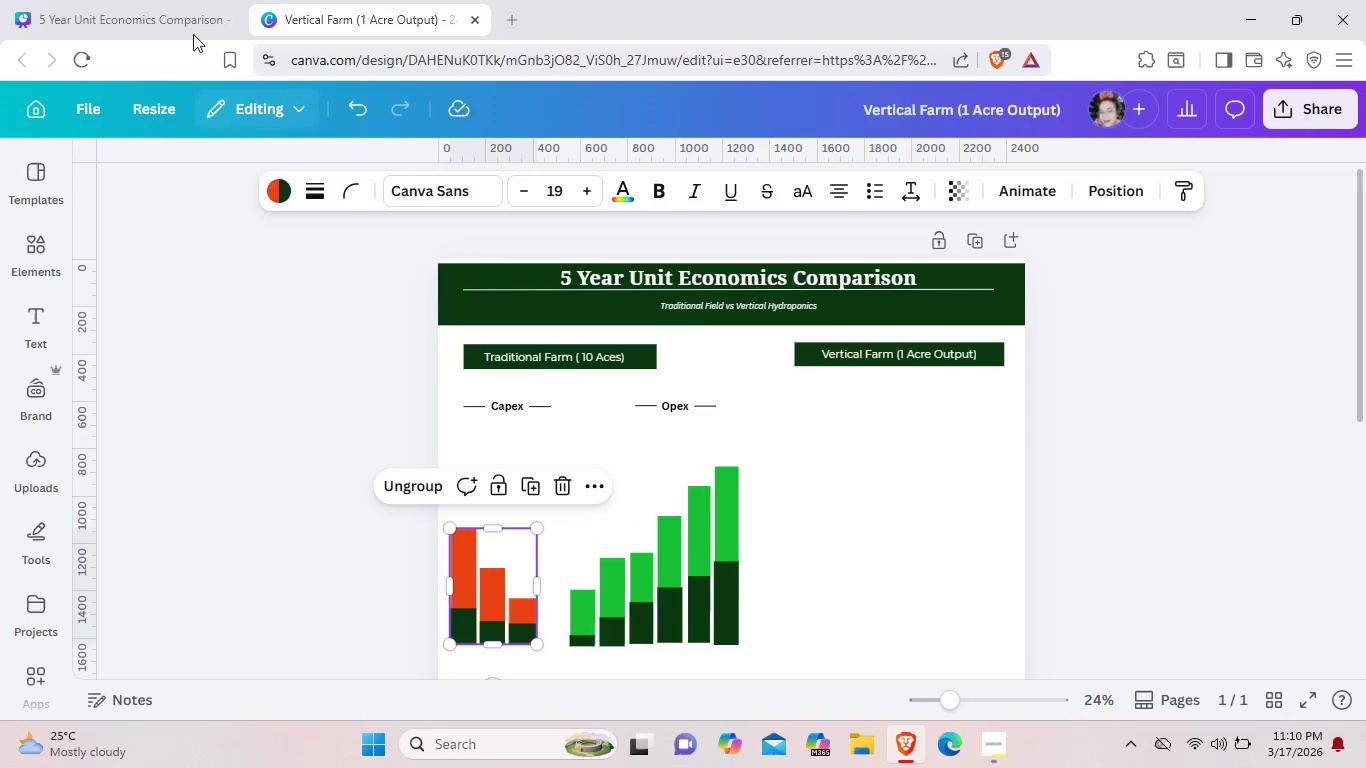 
left_click([186, 0])
 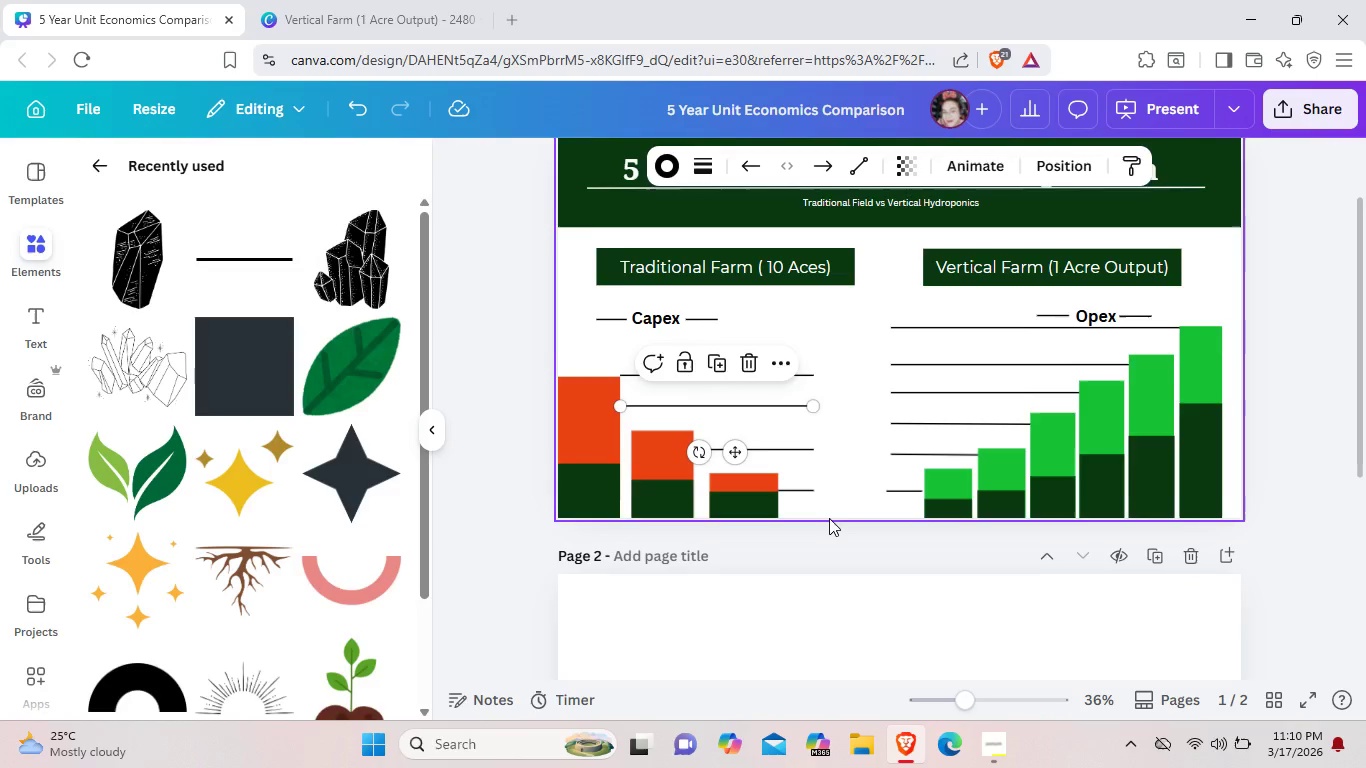 
scroll: coordinate [829, 518], scroll_direction: up, amount: 1.0
 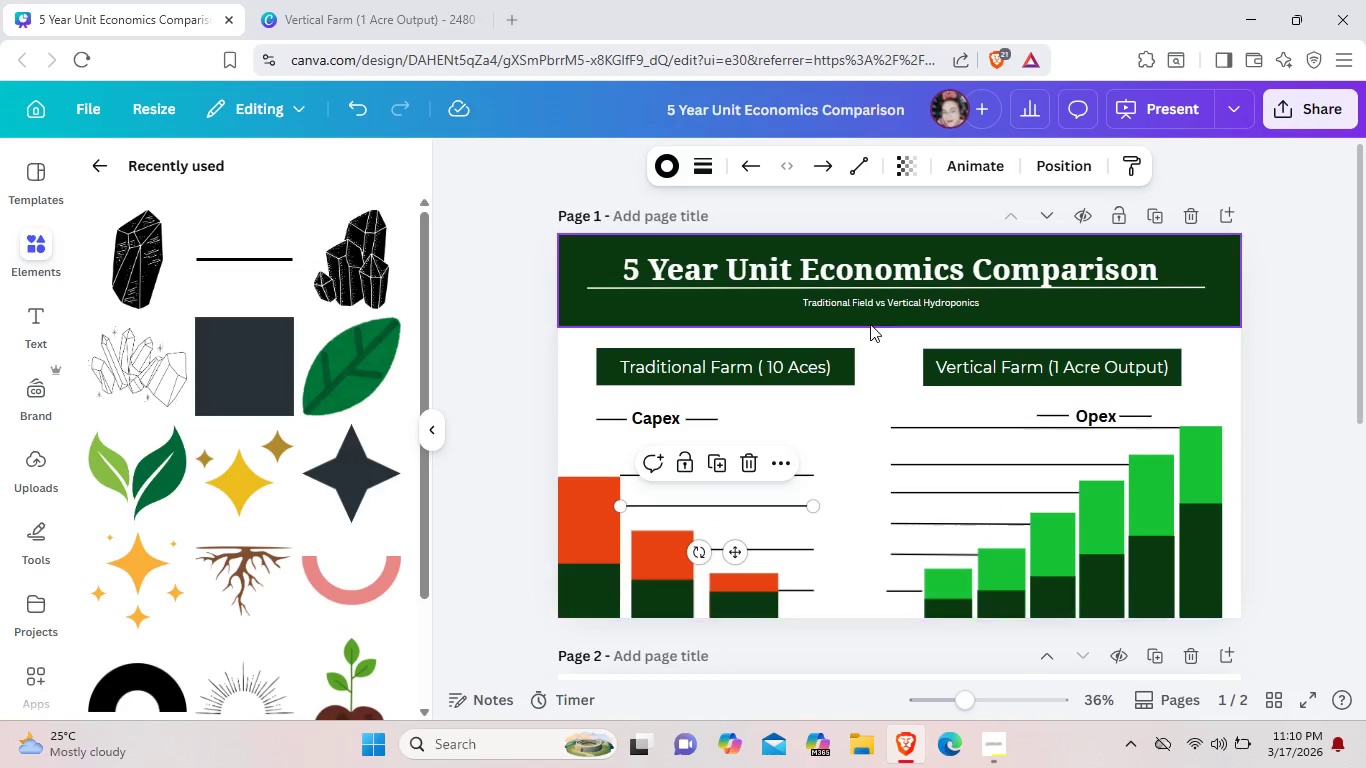 
left_click([870, 324])
 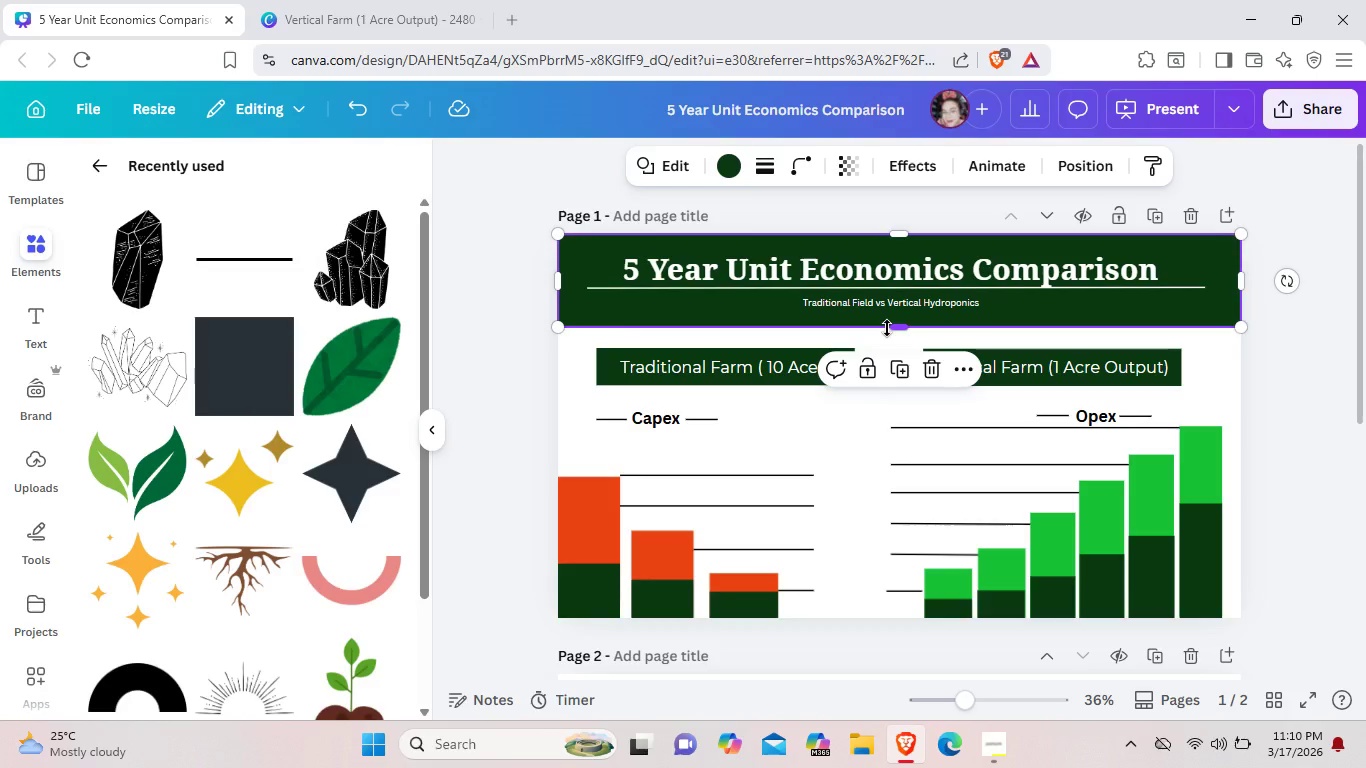 
left_click_drag(start_coordinate=[887, 328], to_coordinate=[889, 322])
 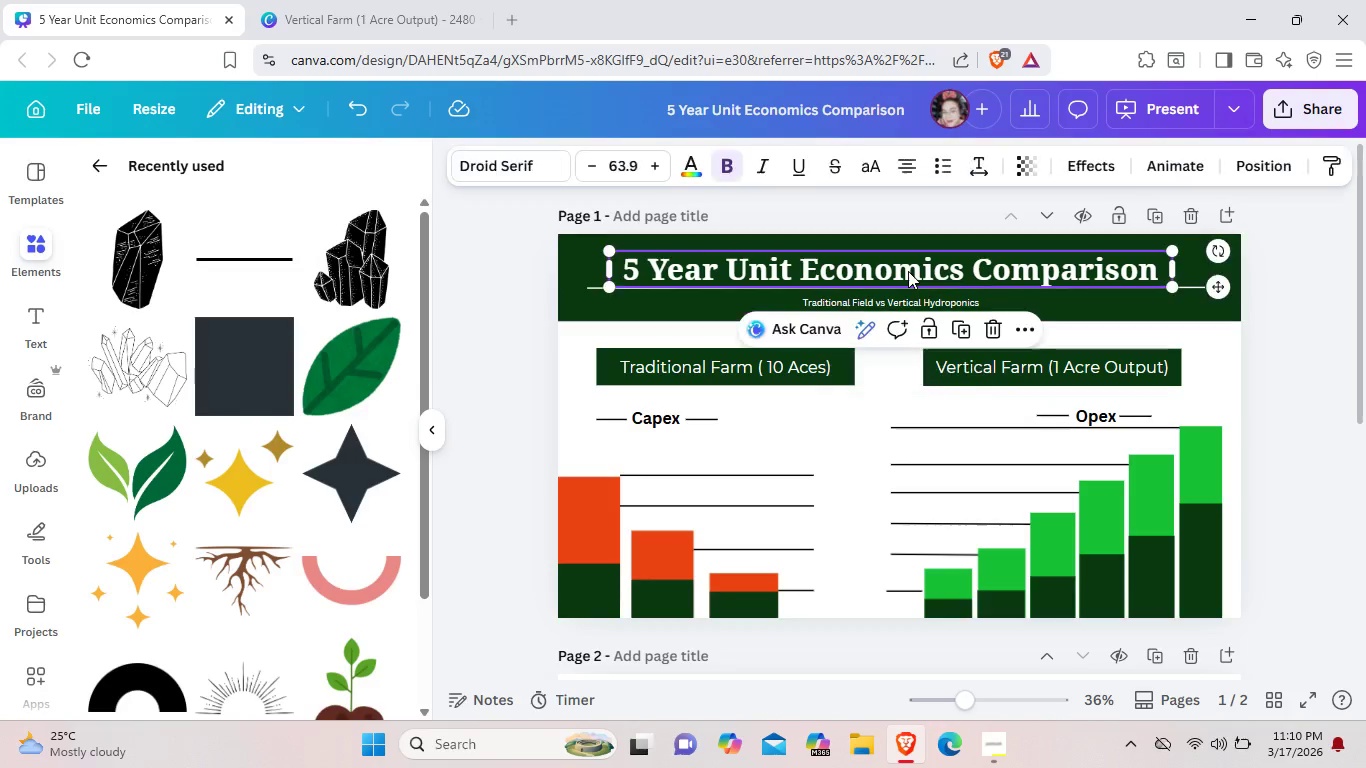 
left_click([908, 271])
 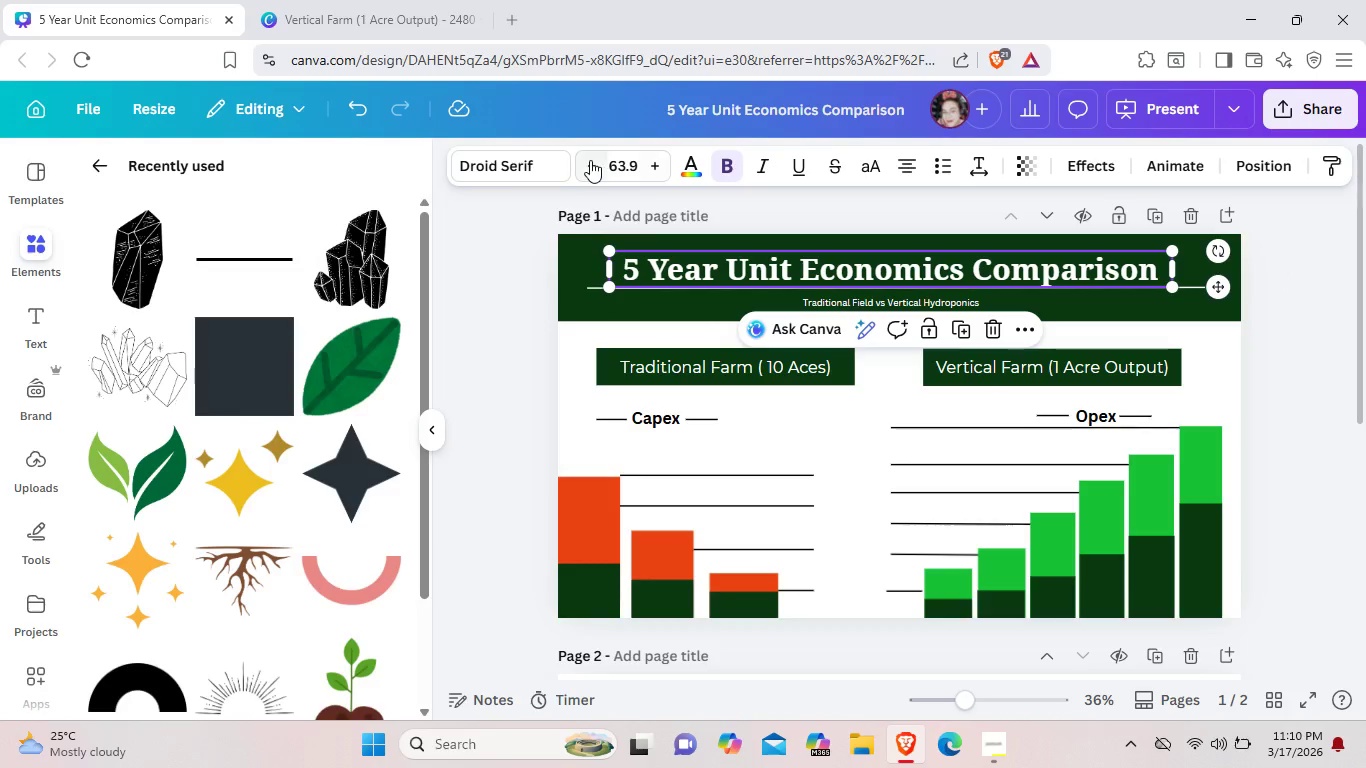 
left_click([589, 160])
 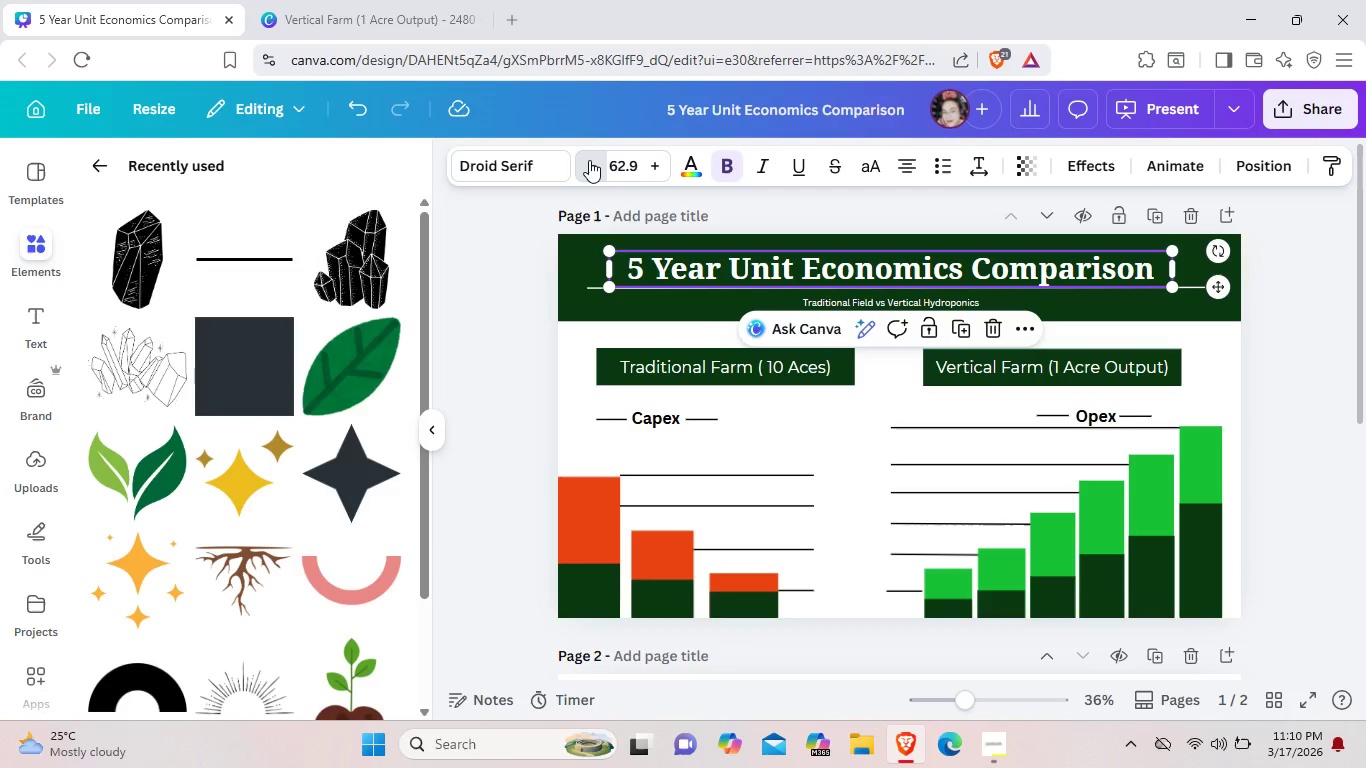 
left_click([589, 160])
 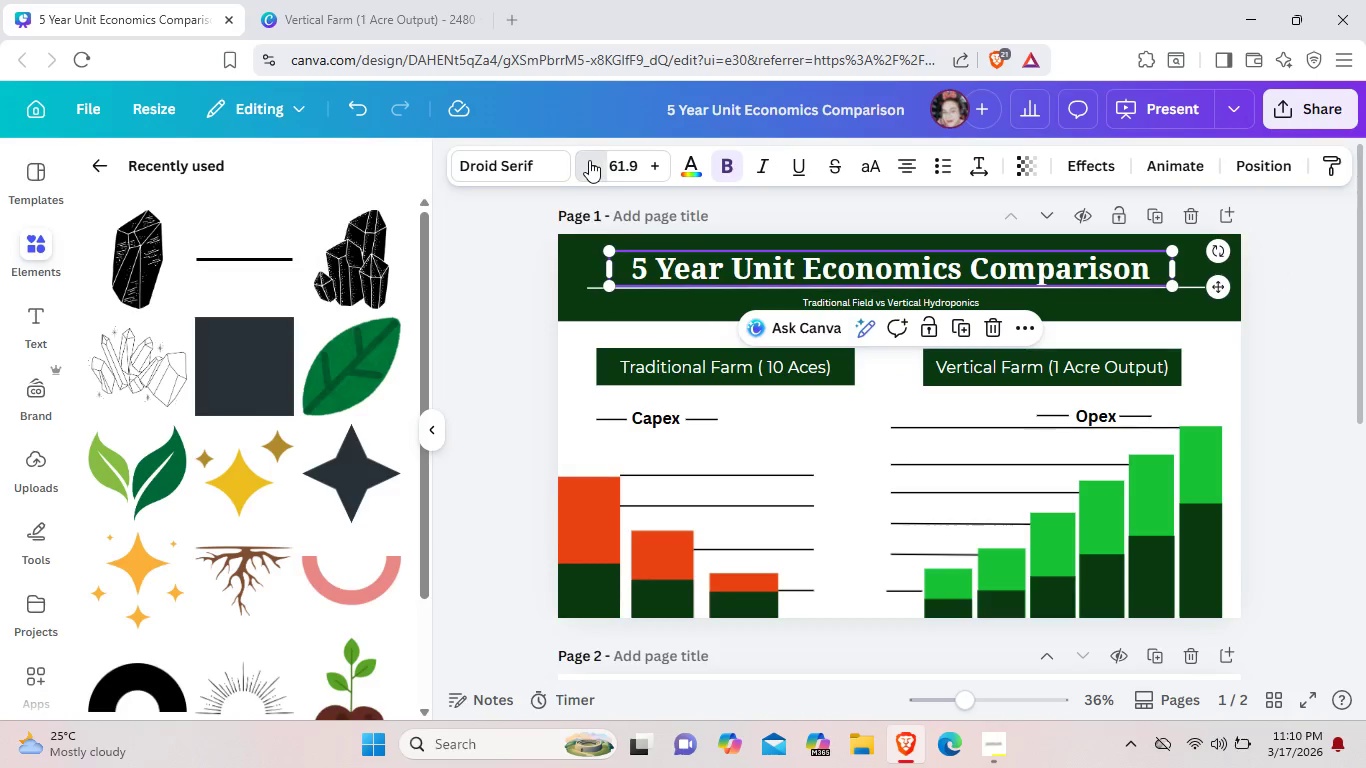 
left_click([589, 160])
 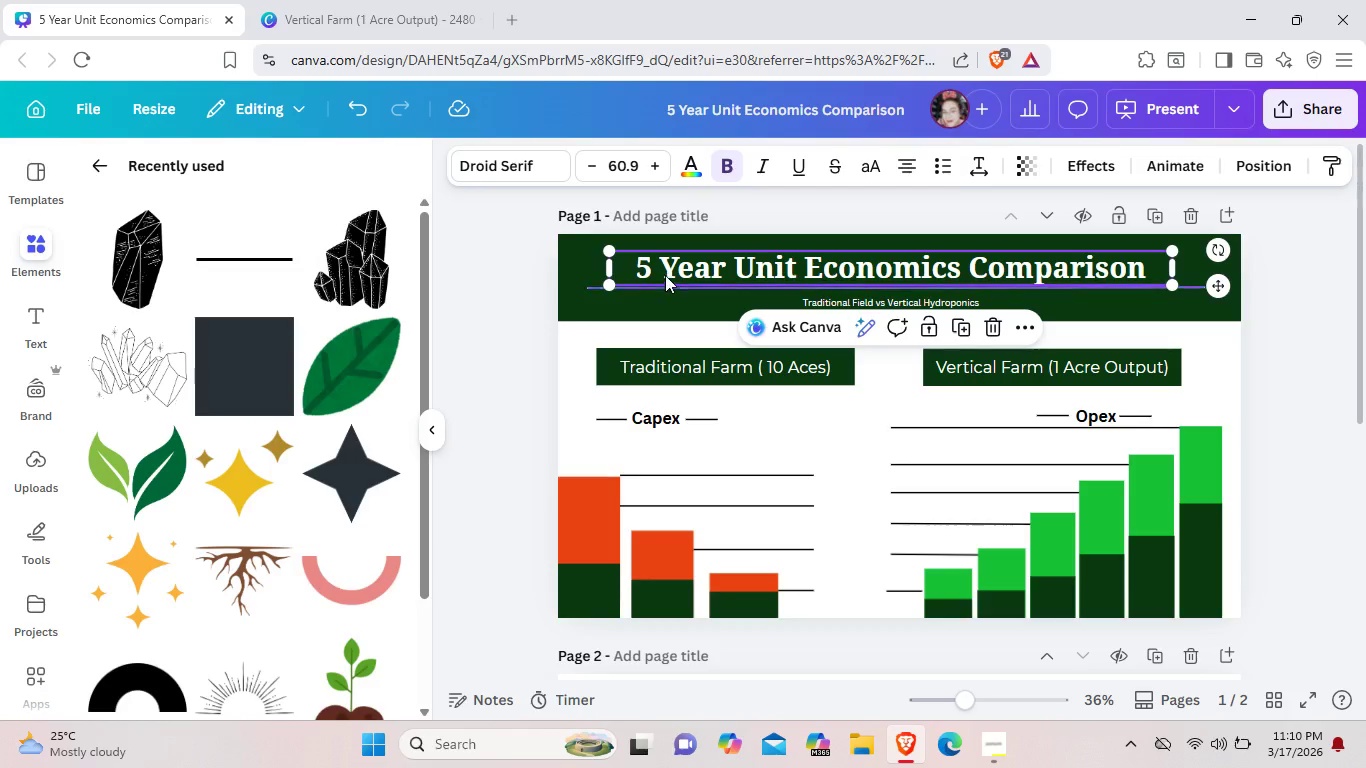 
left_click([668, 307])
 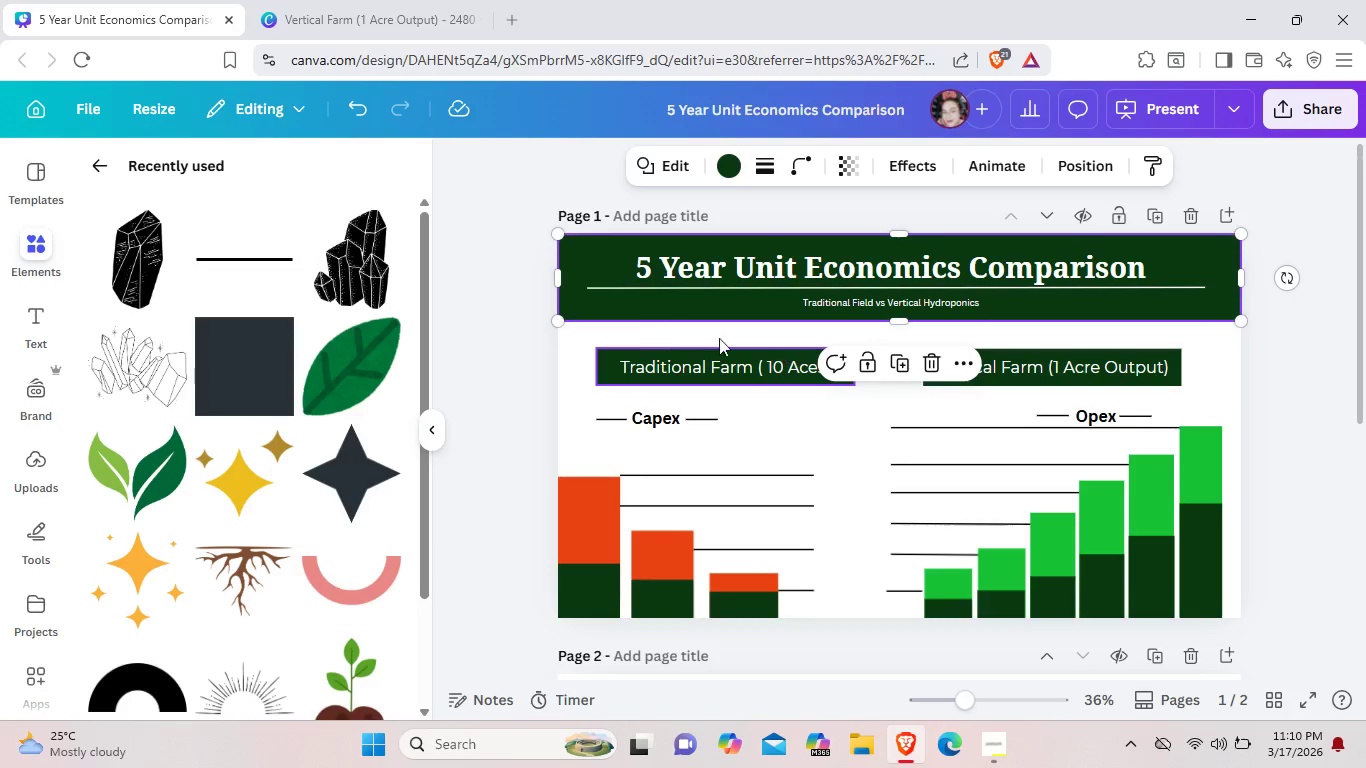 
left_click([632, 332])
 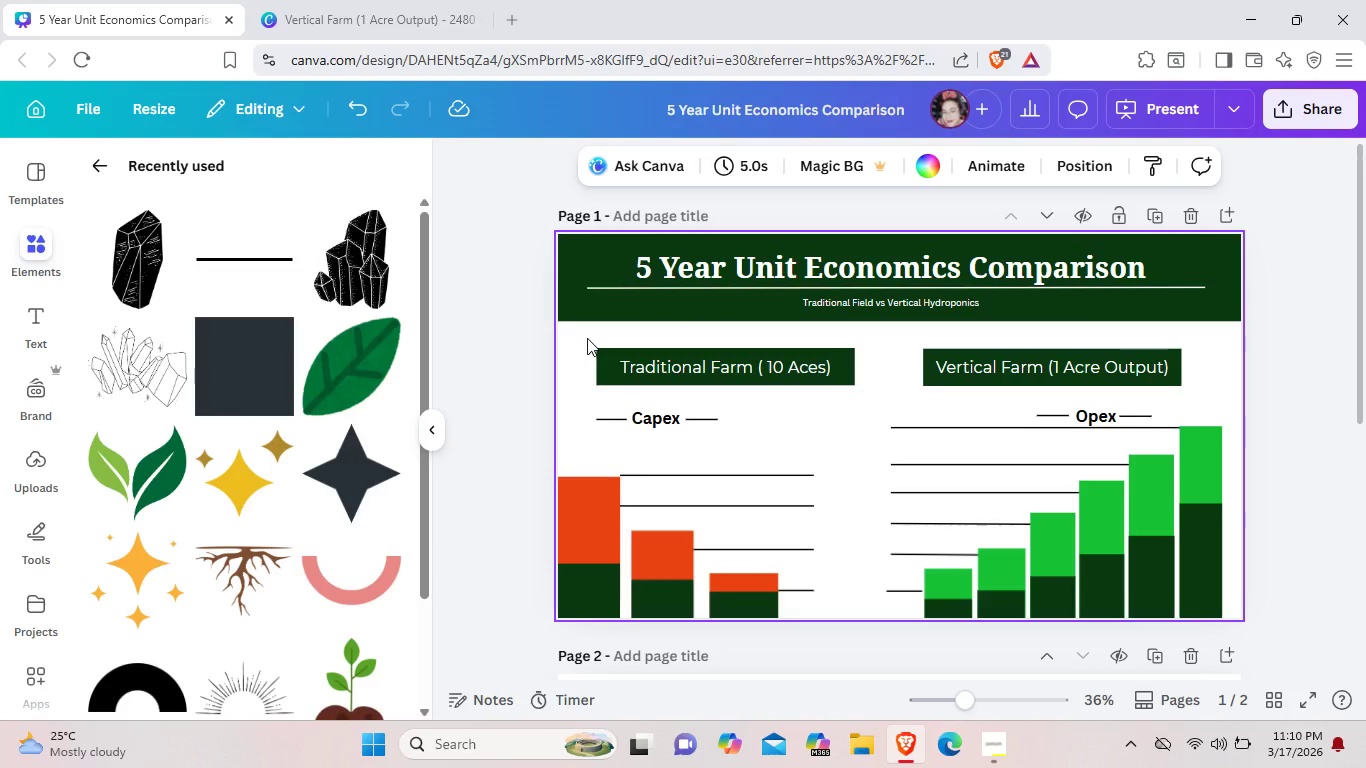 
left_click_drag(start_coordinate=[587, 338], to_coordinate=[859, 391])
 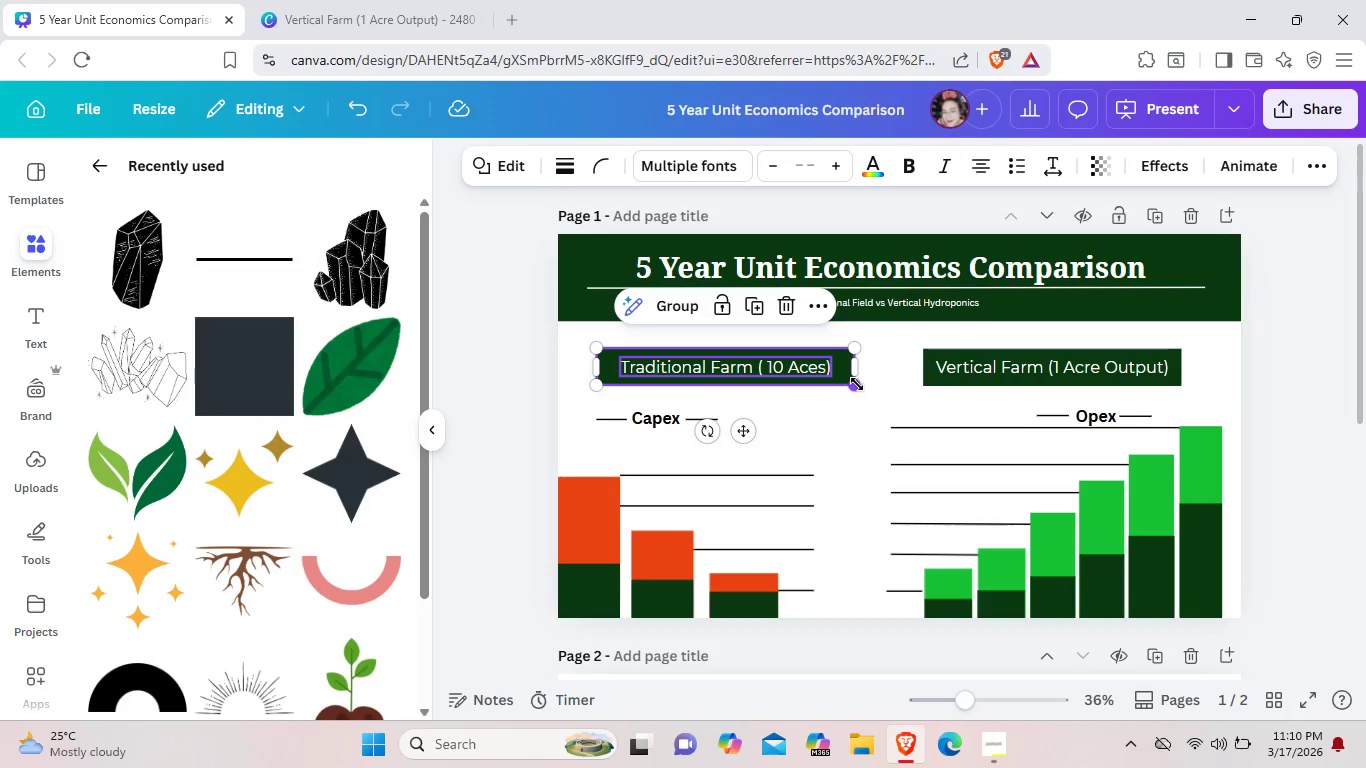 
left_click_drag(start_coordinate=[857, 384], to_coordinate=[765, 374])
 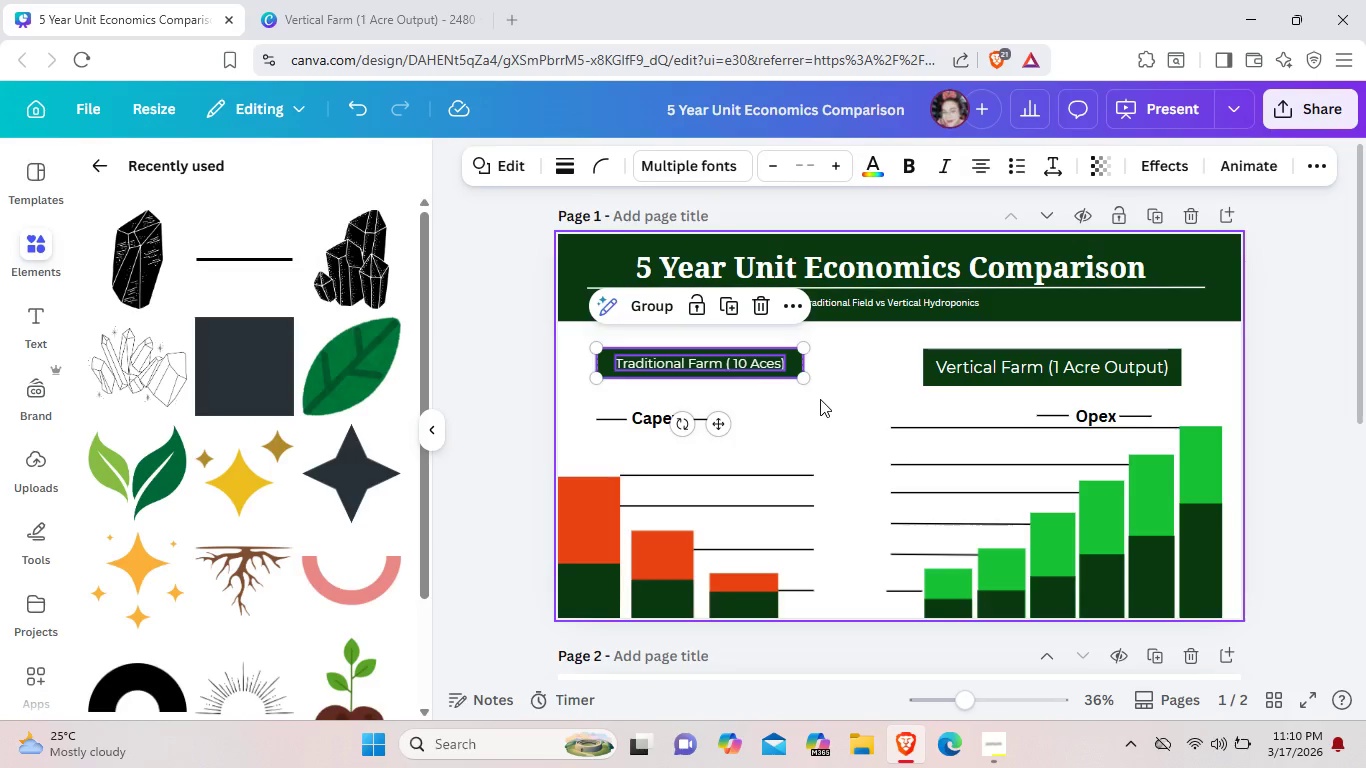 
left_click([820, 399])
 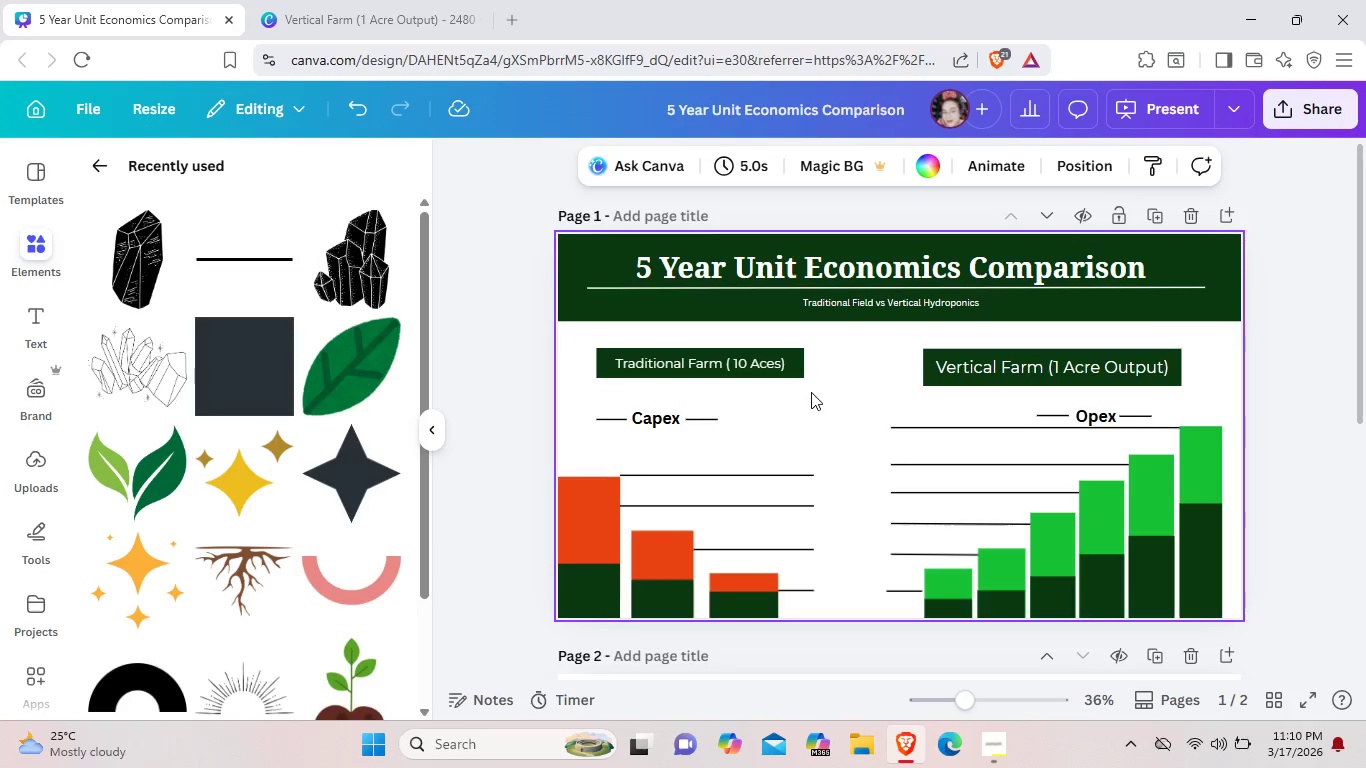 
left_click_drag(start_coordinate=[811, 392], to_coordinate=[738, 342])
 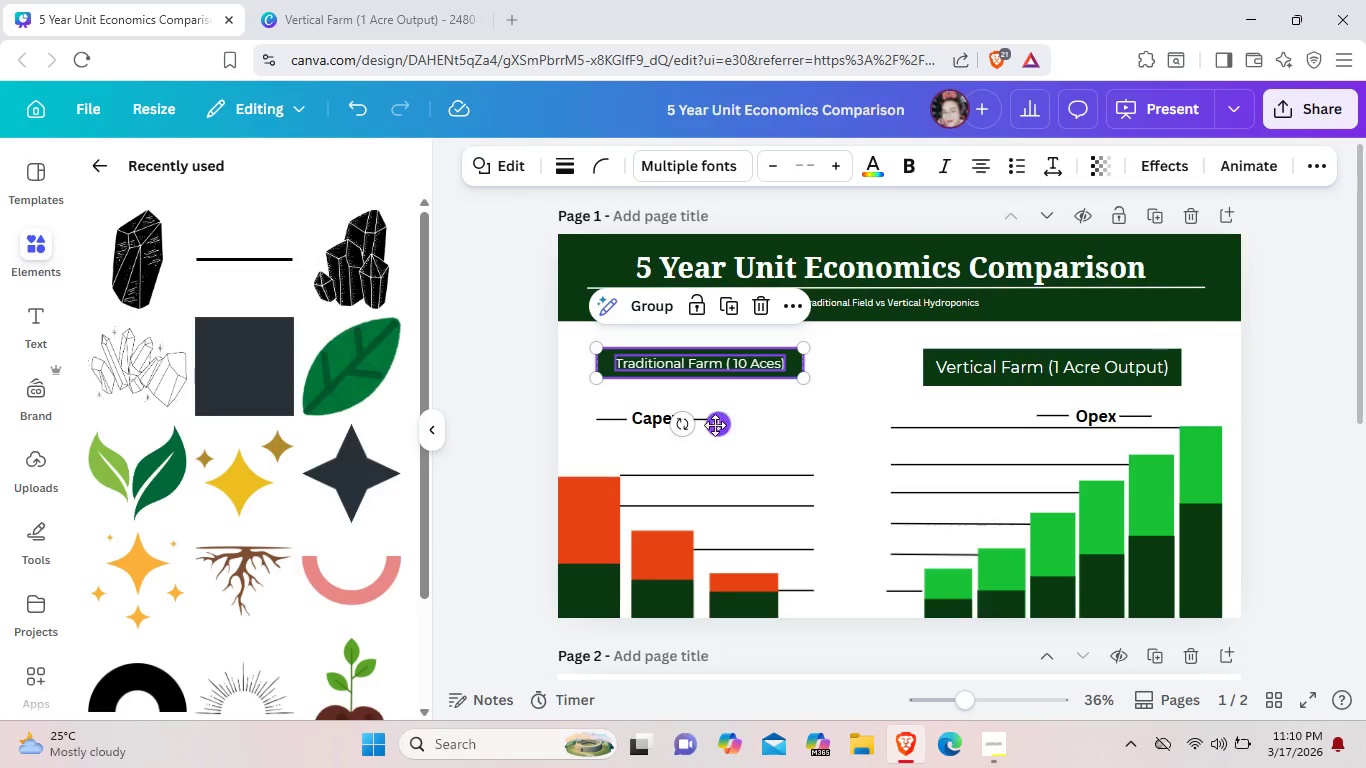 
left_click_drag(start_coordinate=[714, 425], to_coordinate=[697, 427])
 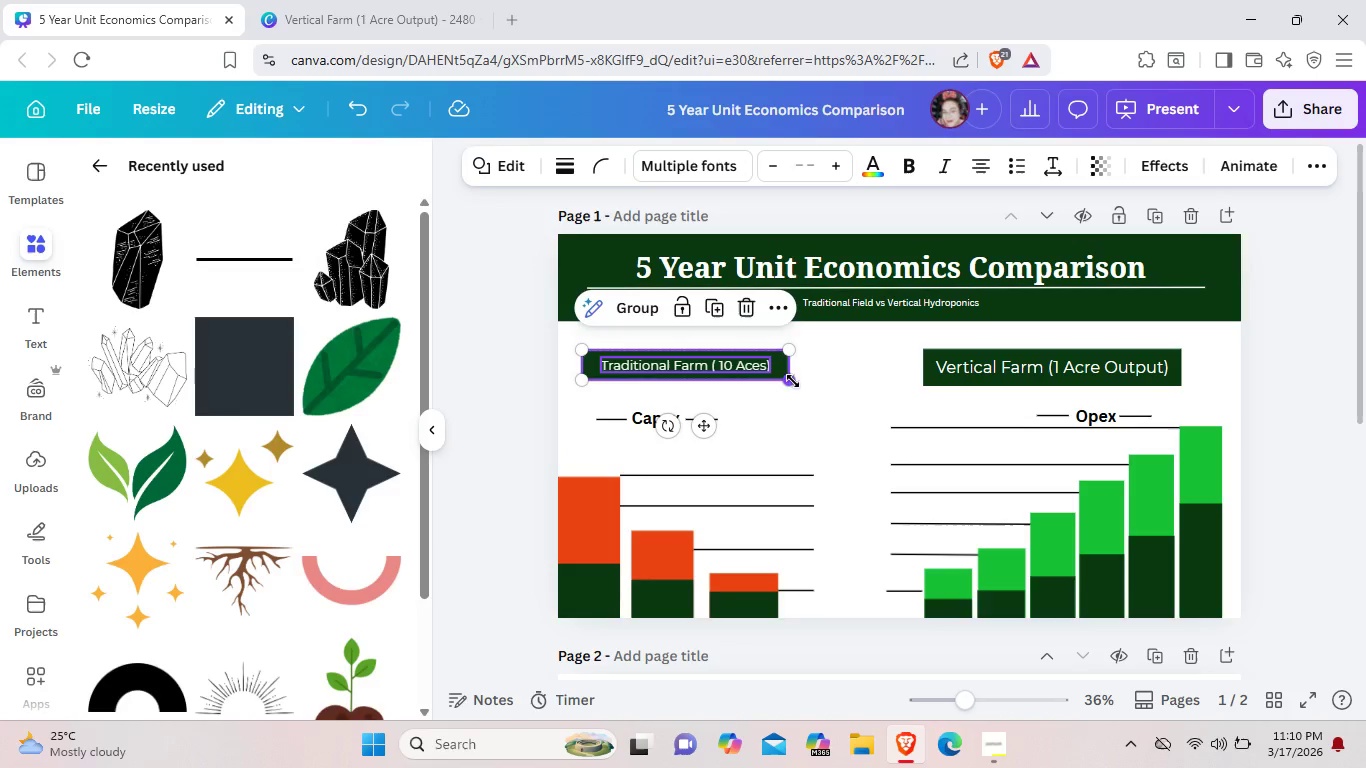 
left_click_drag(start_coordinate=[794, 381], to_coordinate=[749, 381])
 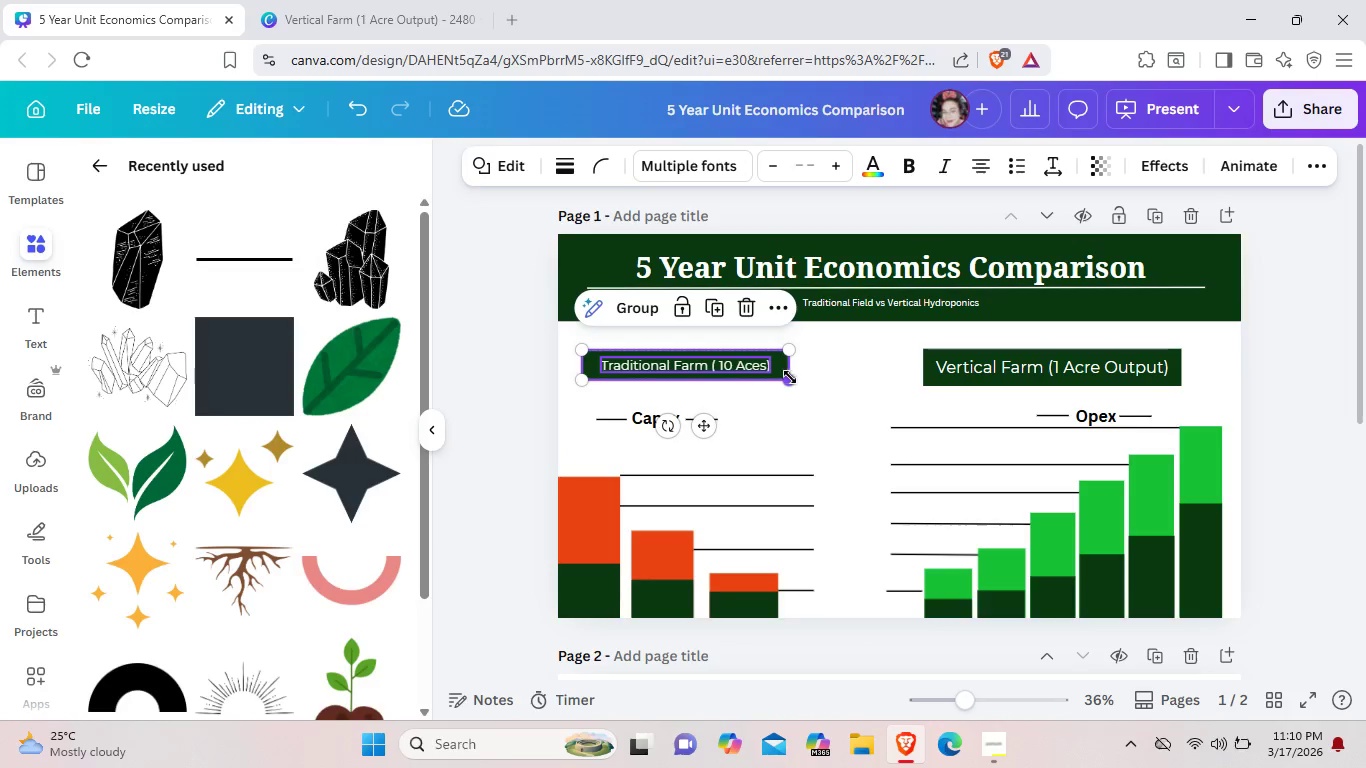 
left_click_drag(start_coordinate=[793, 379], to_coordinate=[740, 366])
 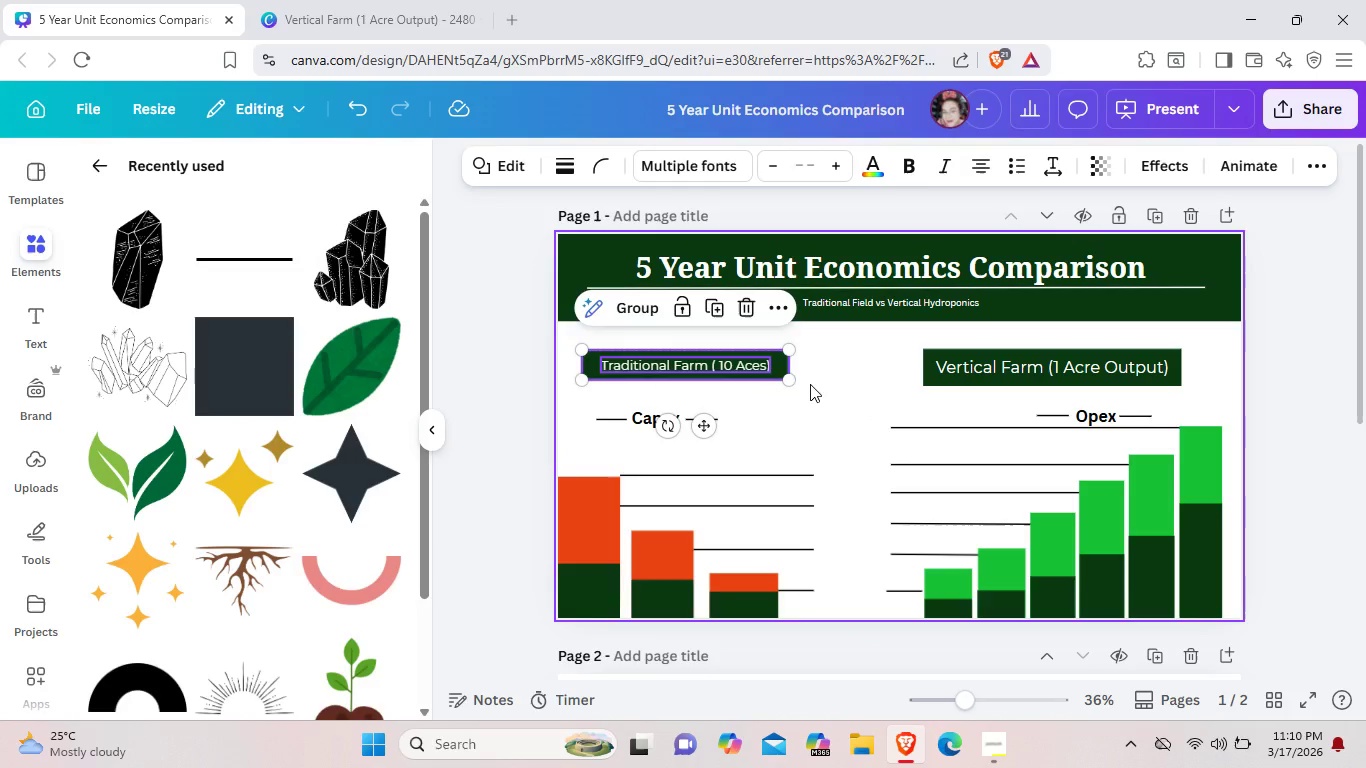 
left_click([810, 384])
 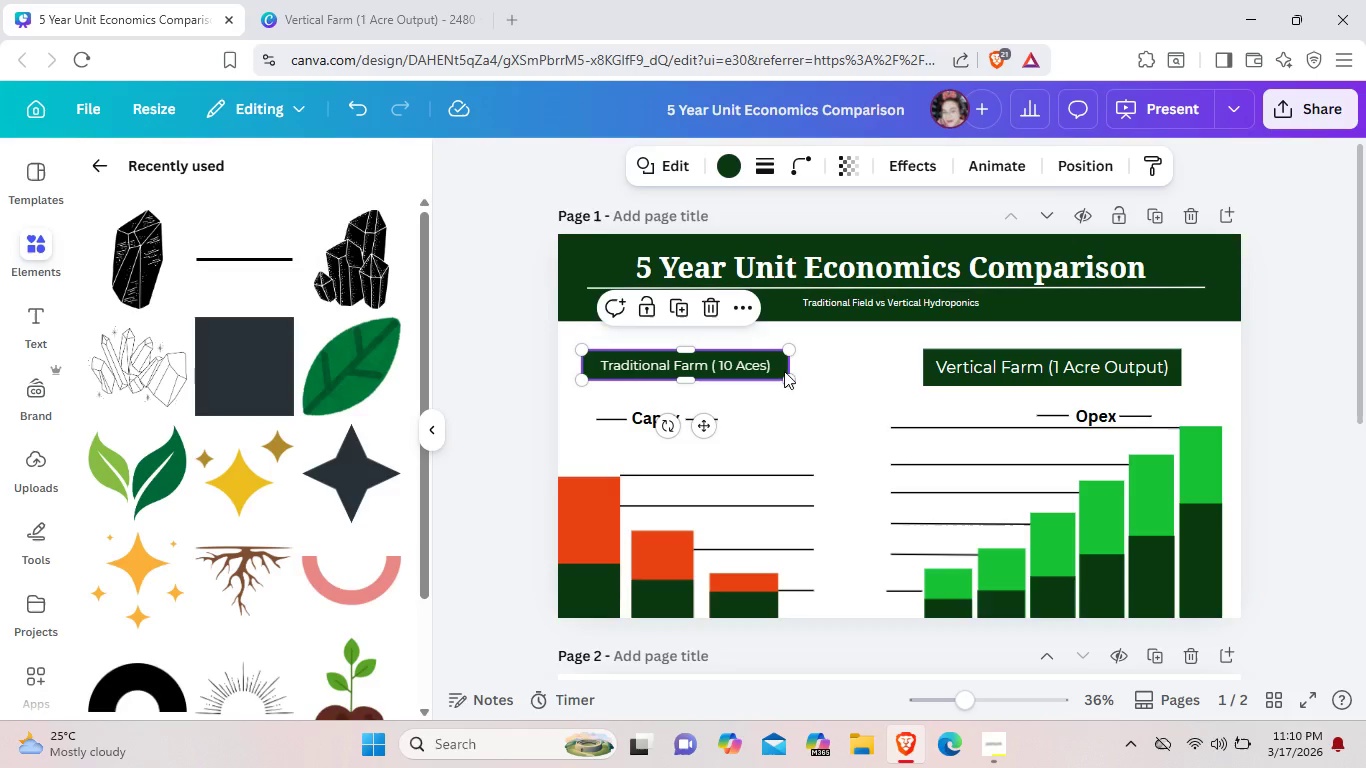 
left_click([784, 371])
 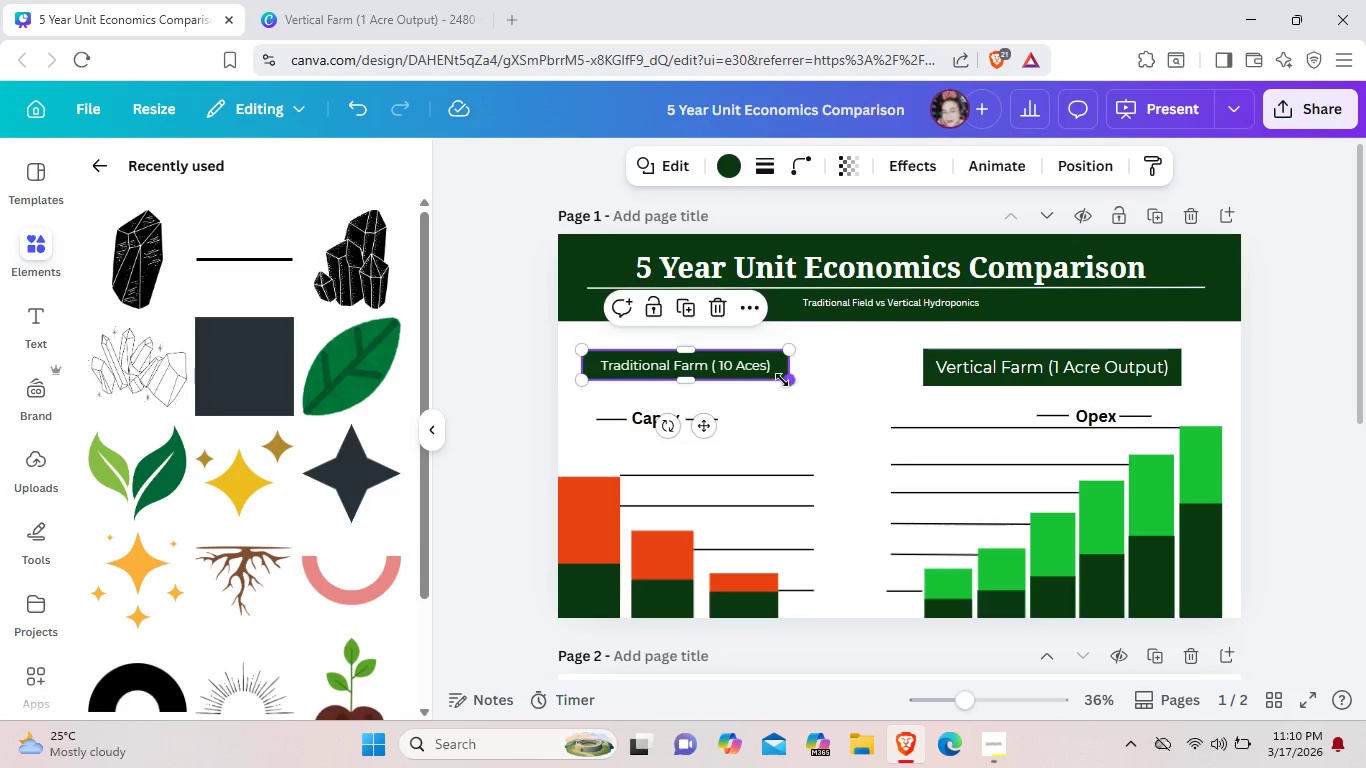 
left_click_drag(start_coordinate=[791, 381], to_coordinate=[796, 380])
 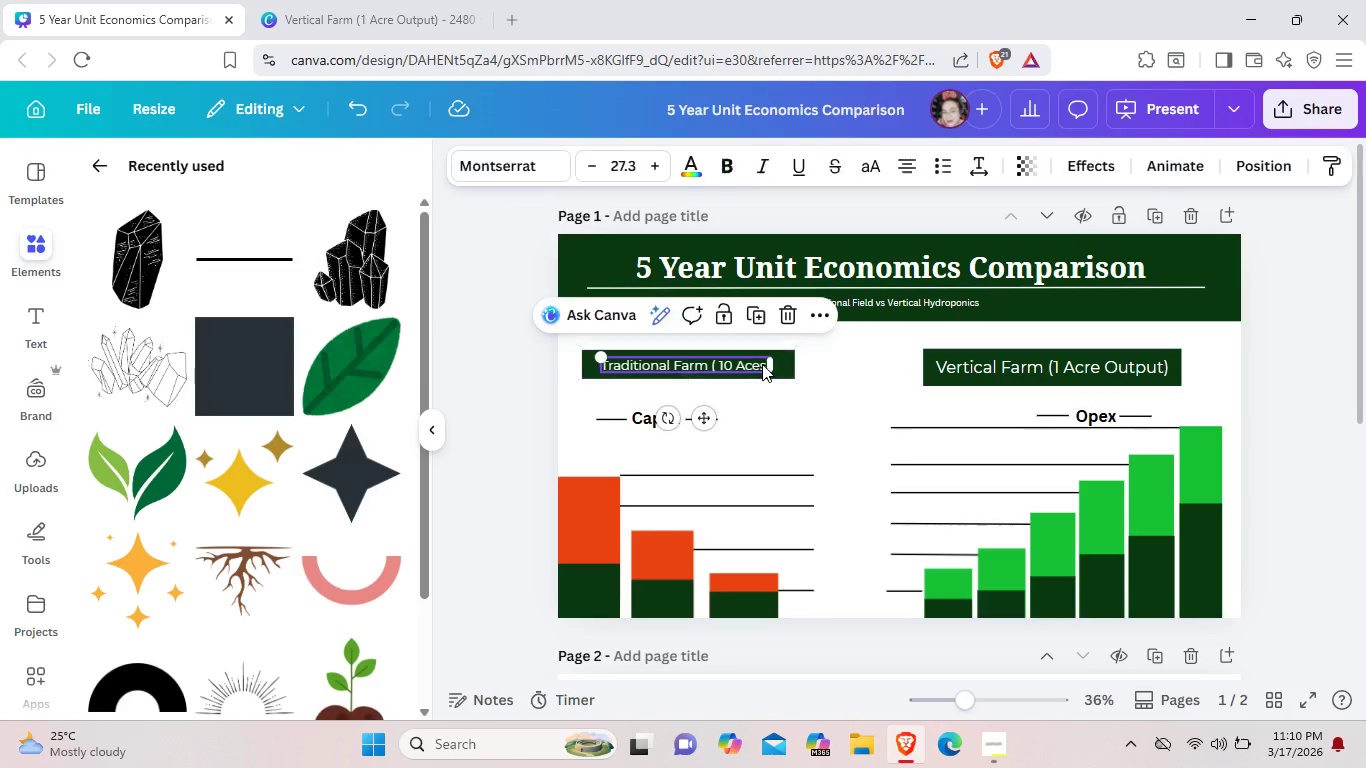 
double_click([762, 364])
 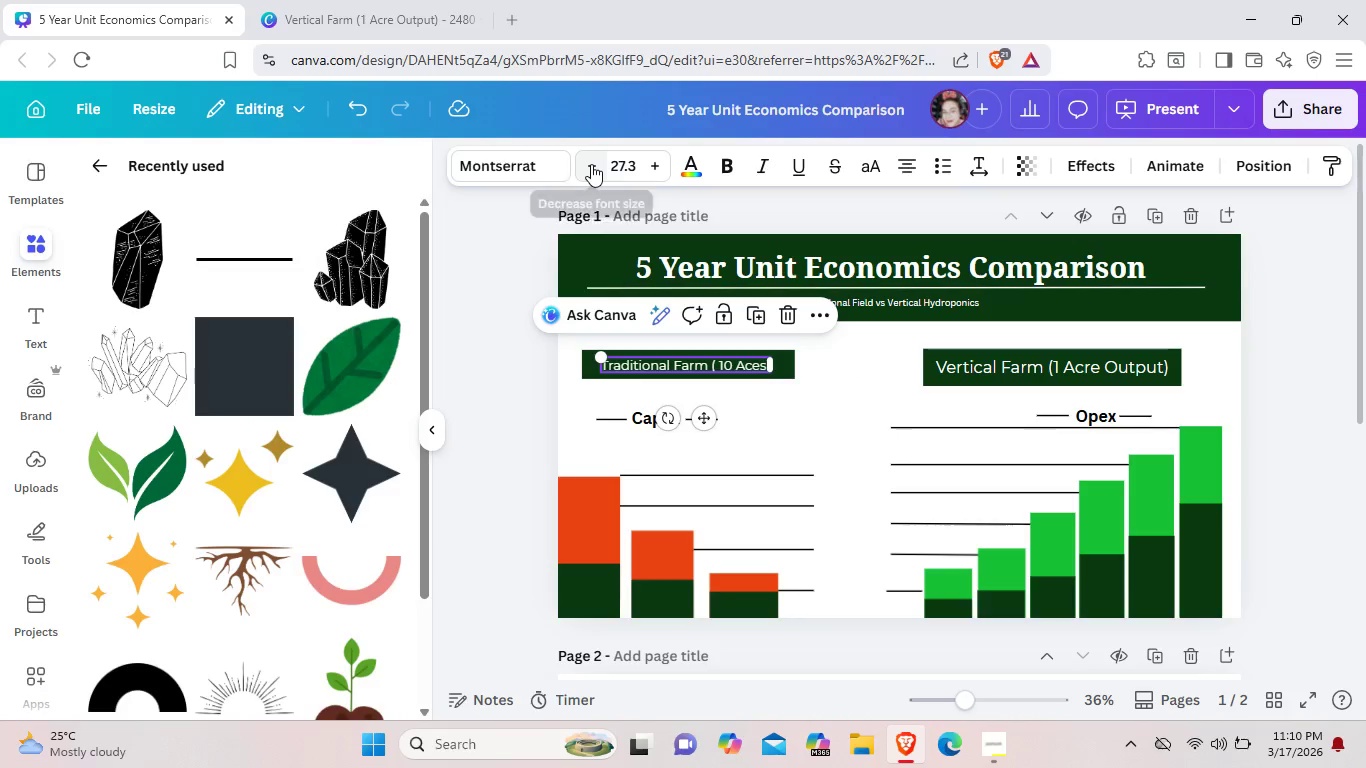 
double_click([591, 164])
 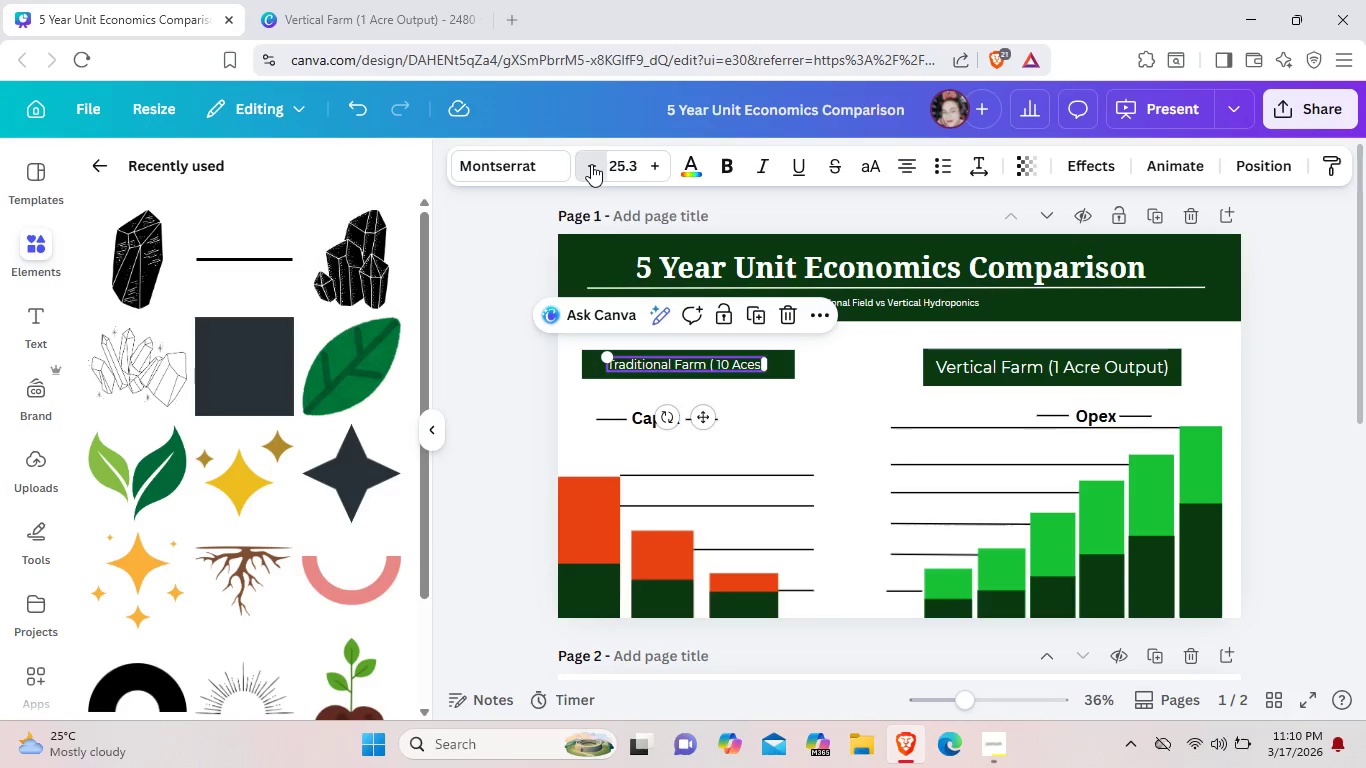 
triple_click([591, 164])
 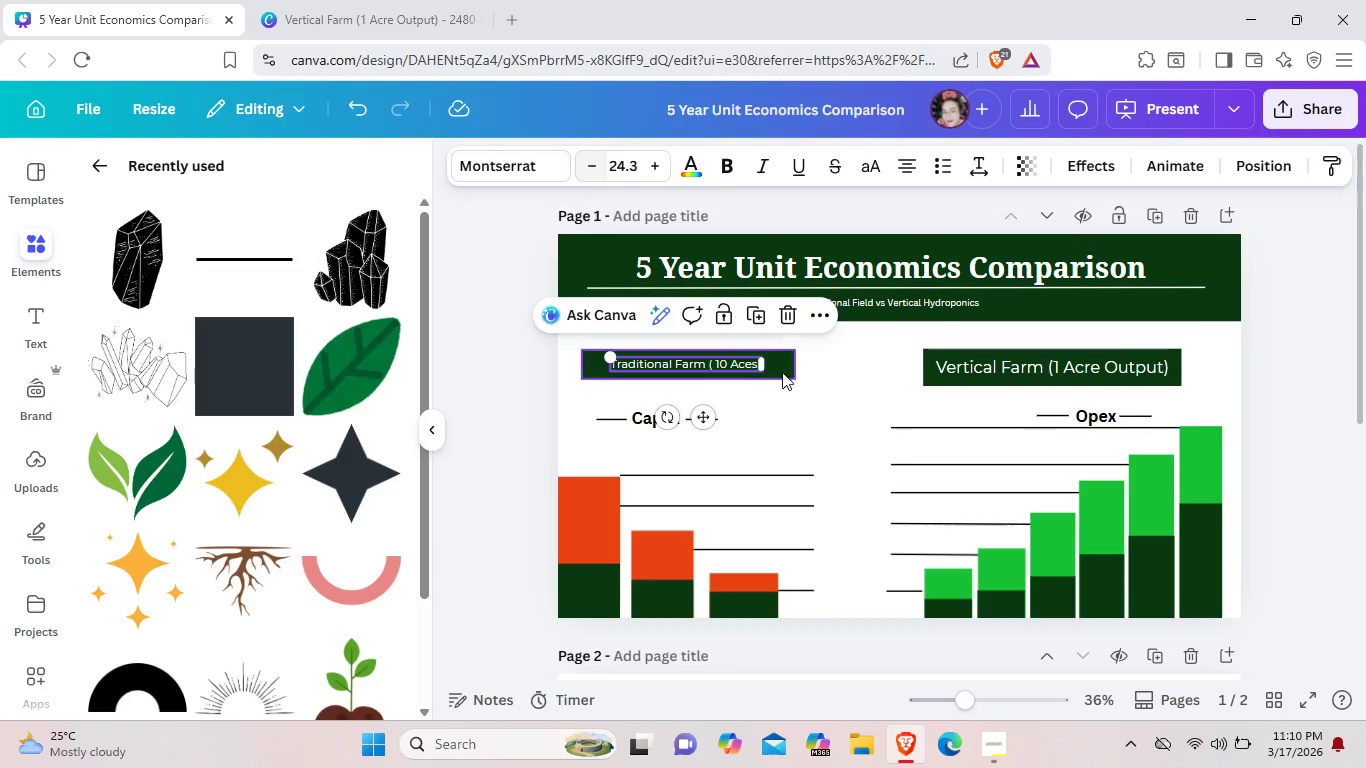 
left_click([782, 372])
 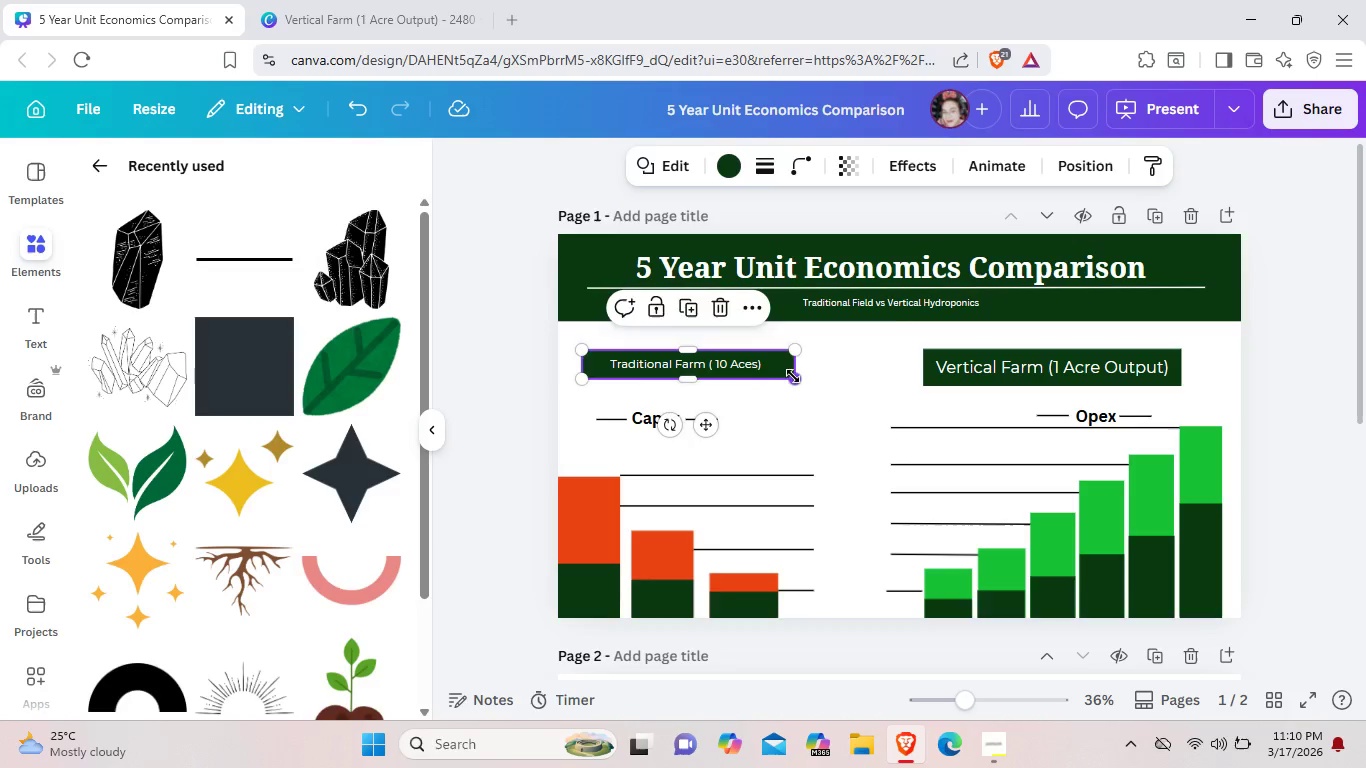 
left_click_drag(start_coordinate=[796, 376], to_coordinate=[774, 375])
 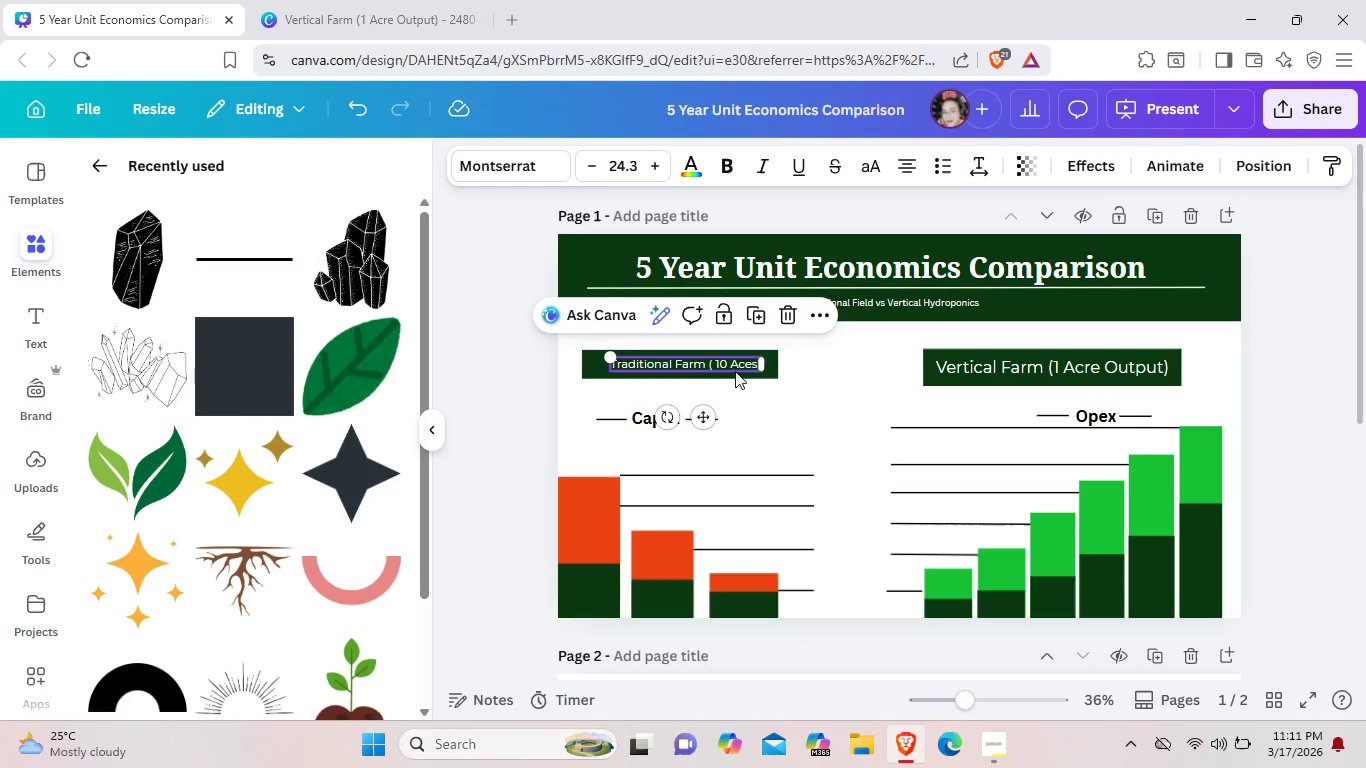 
left_click([744, 362])
 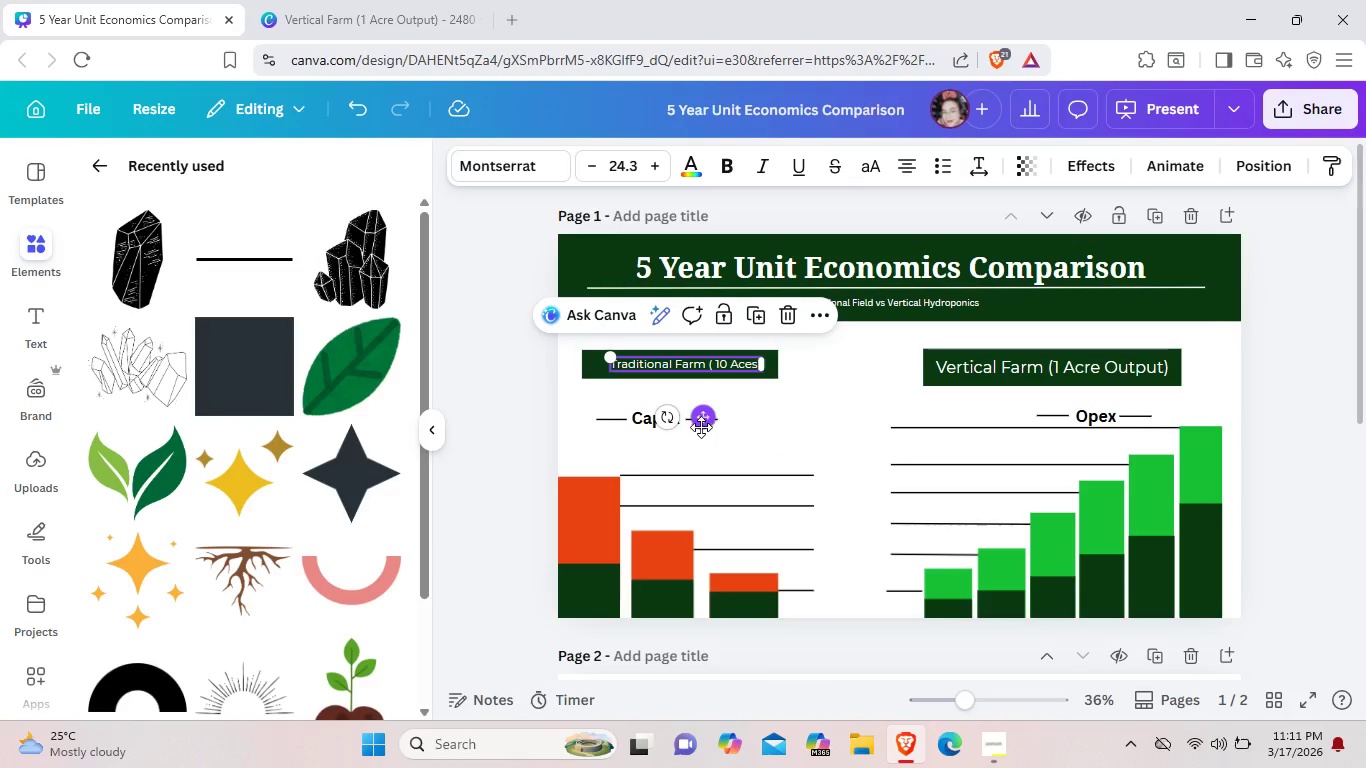 
left_click_drag(start_coordinate=[703, 427], to_coordinate=[693, 427])
 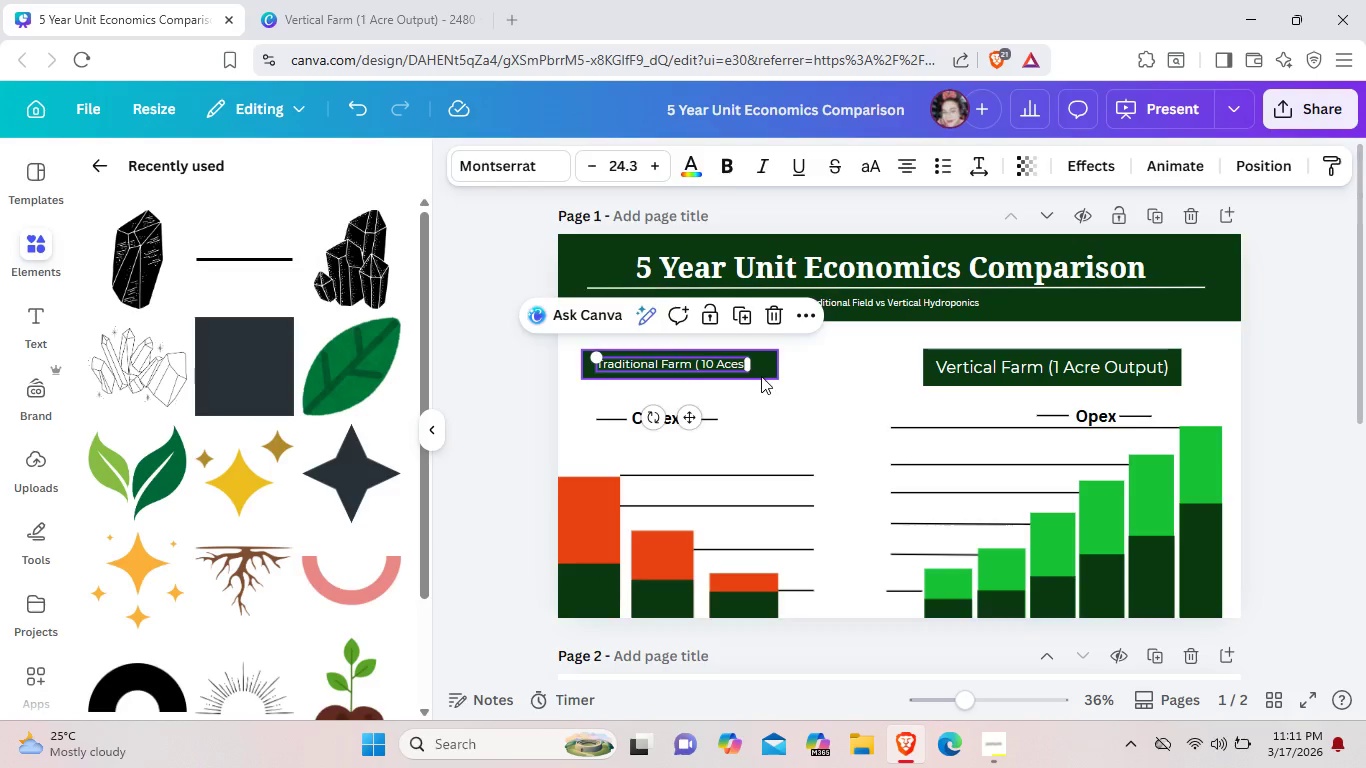 
left_click([761, 376])
 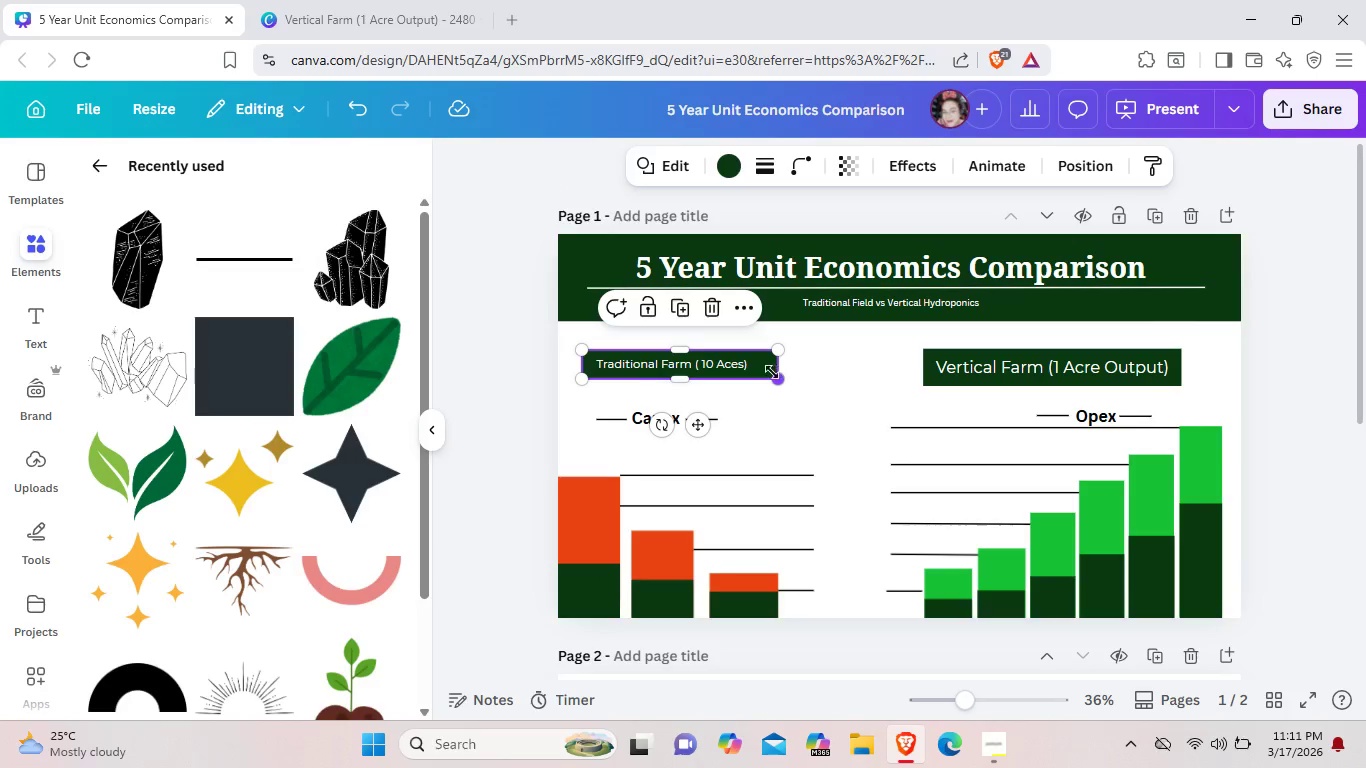 
left_click_drag(start_coordinate=[777, 372], to_coordinate=[764, 372])
 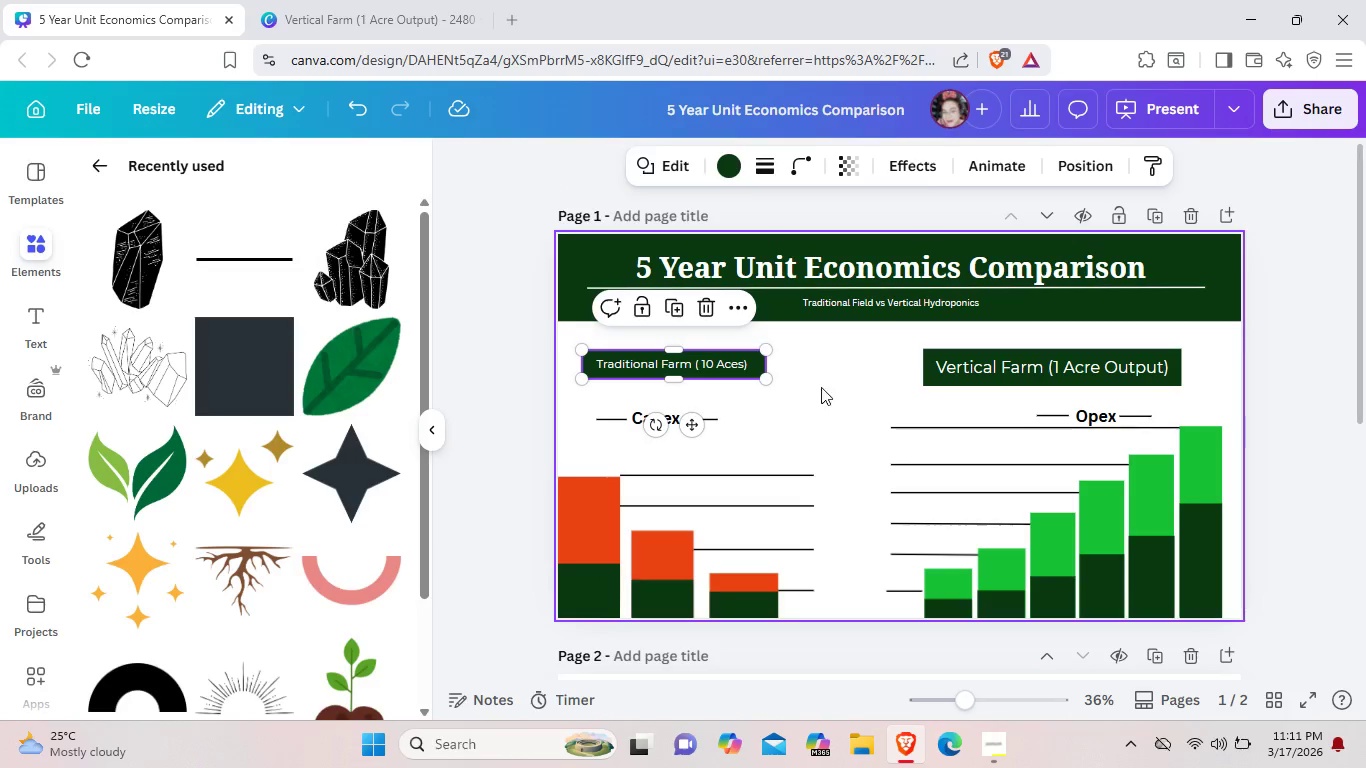 
left_click([807, 387])
 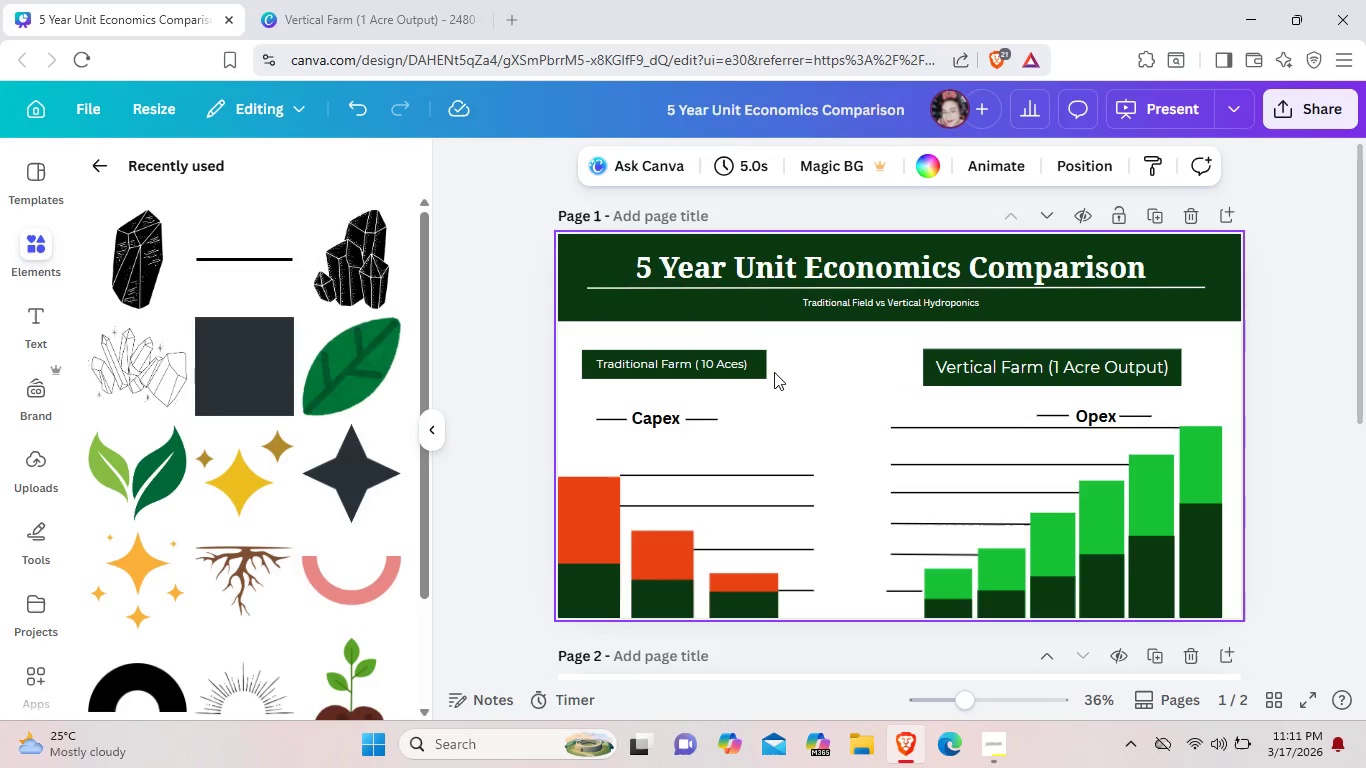 
scroll: coordinate [774, 372], scroll_direction: down, amount: 1.0
 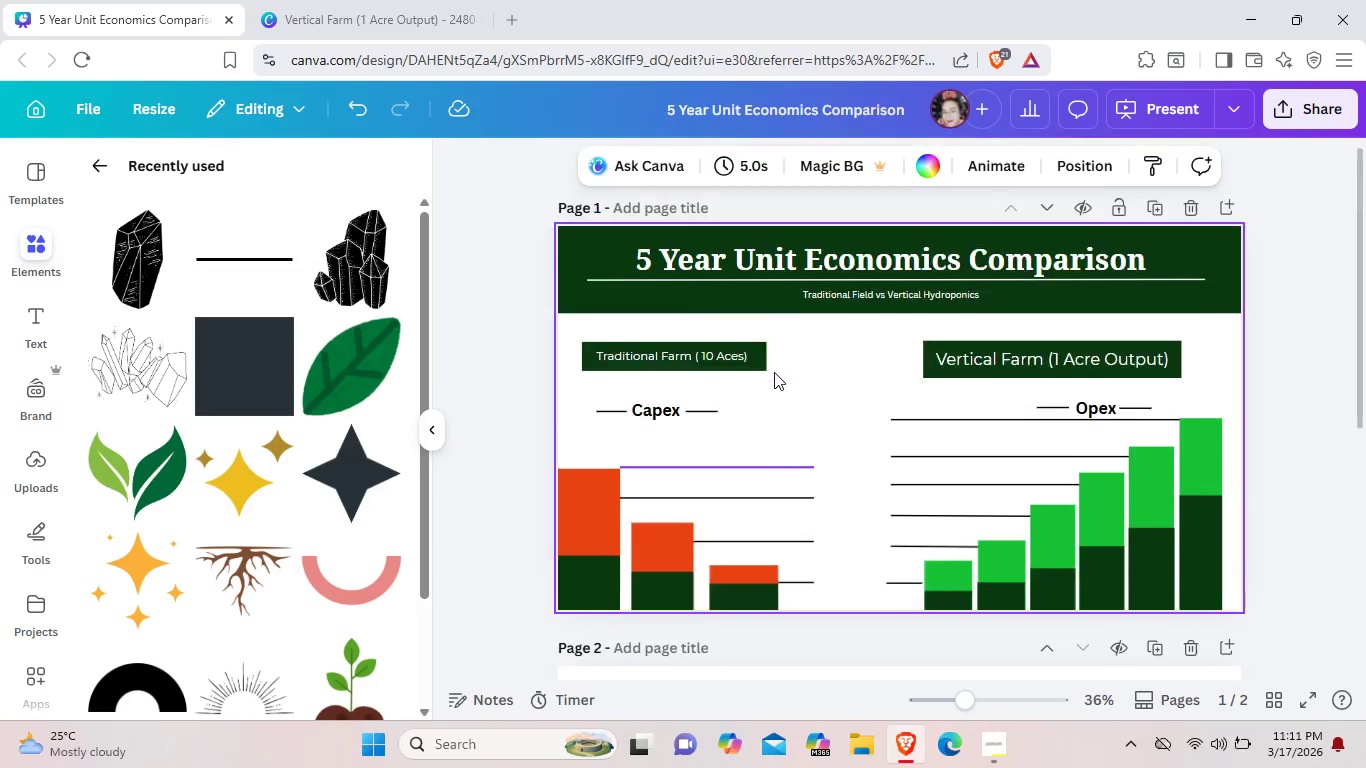 
scroll: coordinate [774, 372], scroll_direction: up, amount: 2.0
 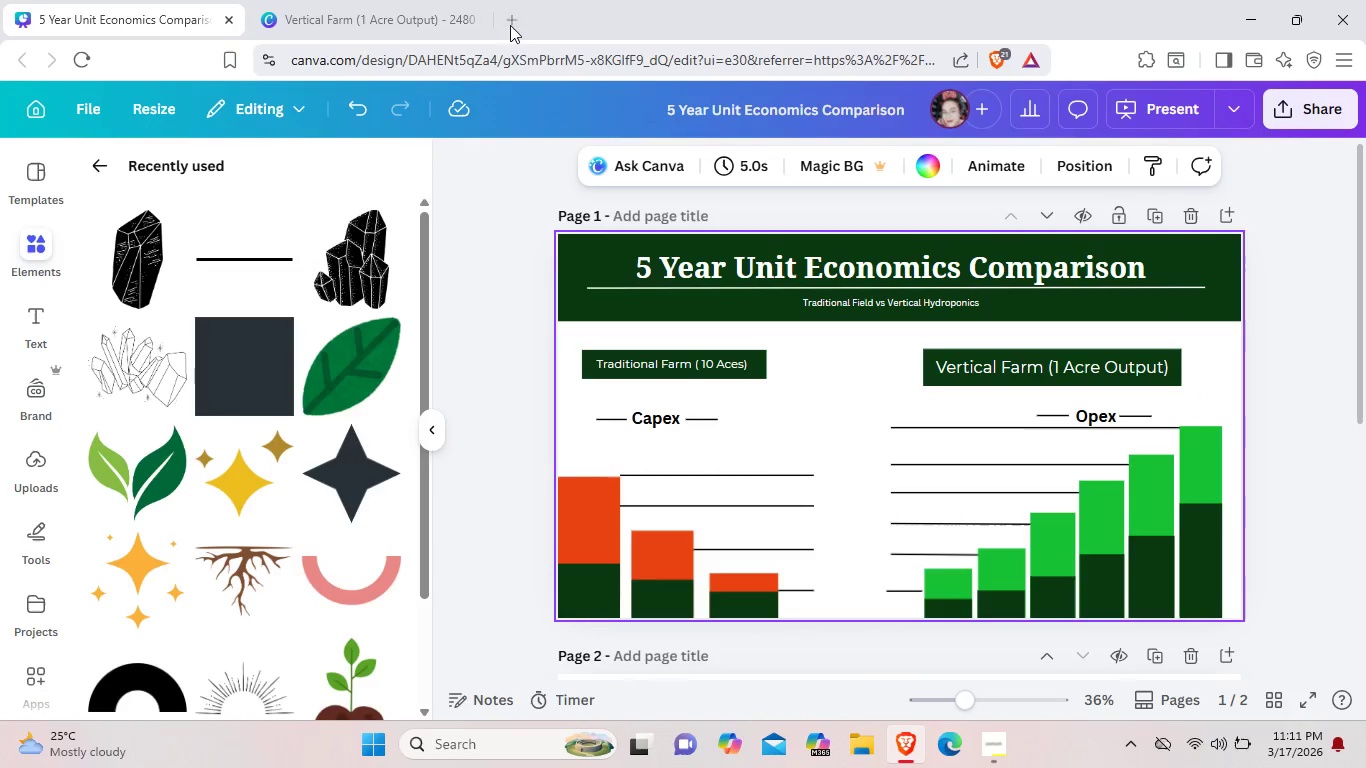 
left_click([485, 4])
 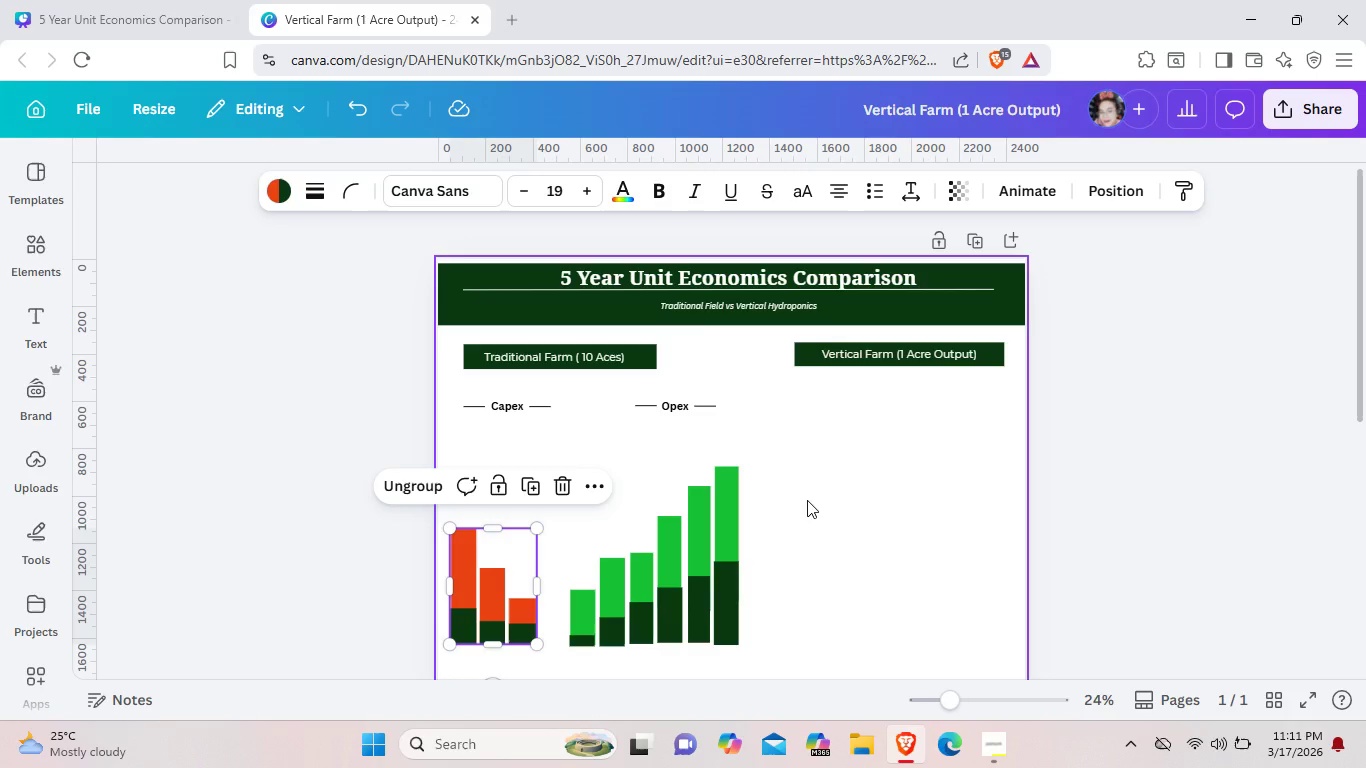 
wait(6.83)
 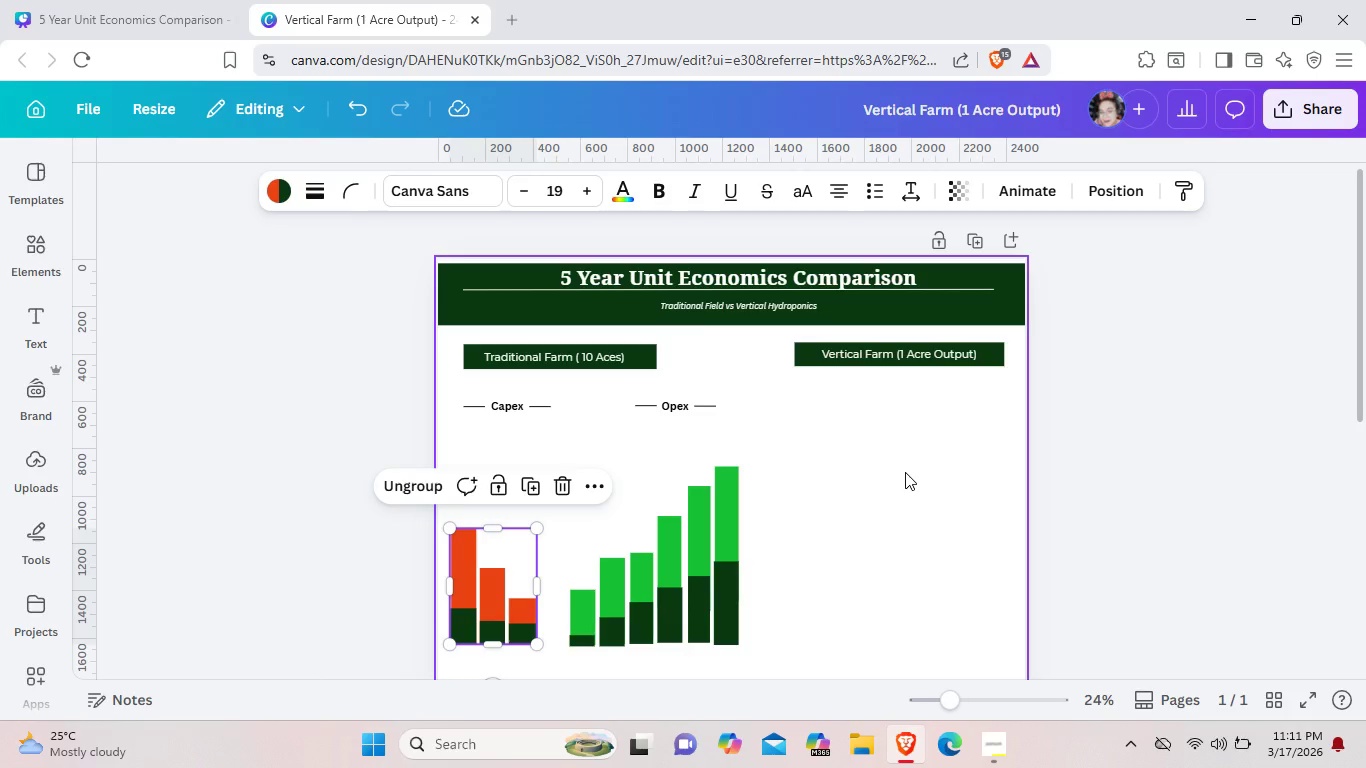 
left_click([487, 580])
 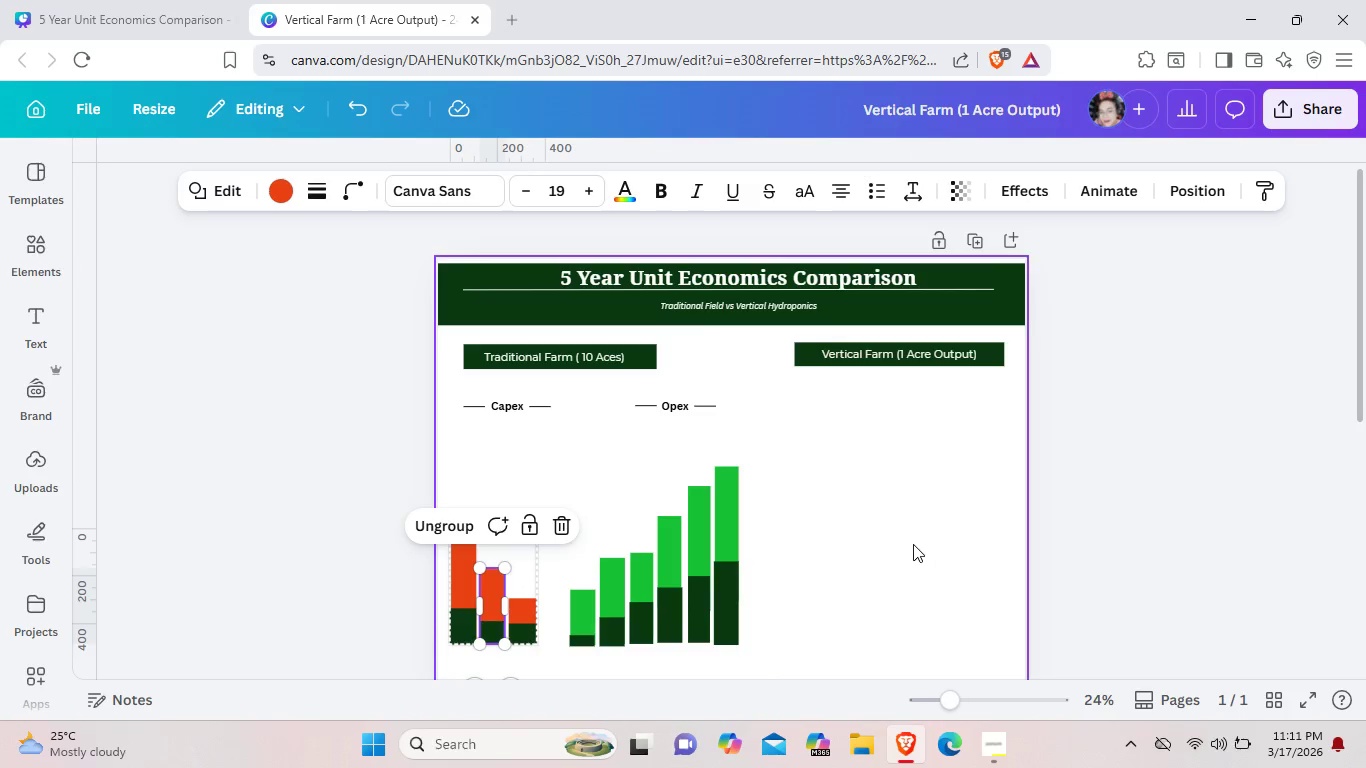 
left_click([913, 544])
 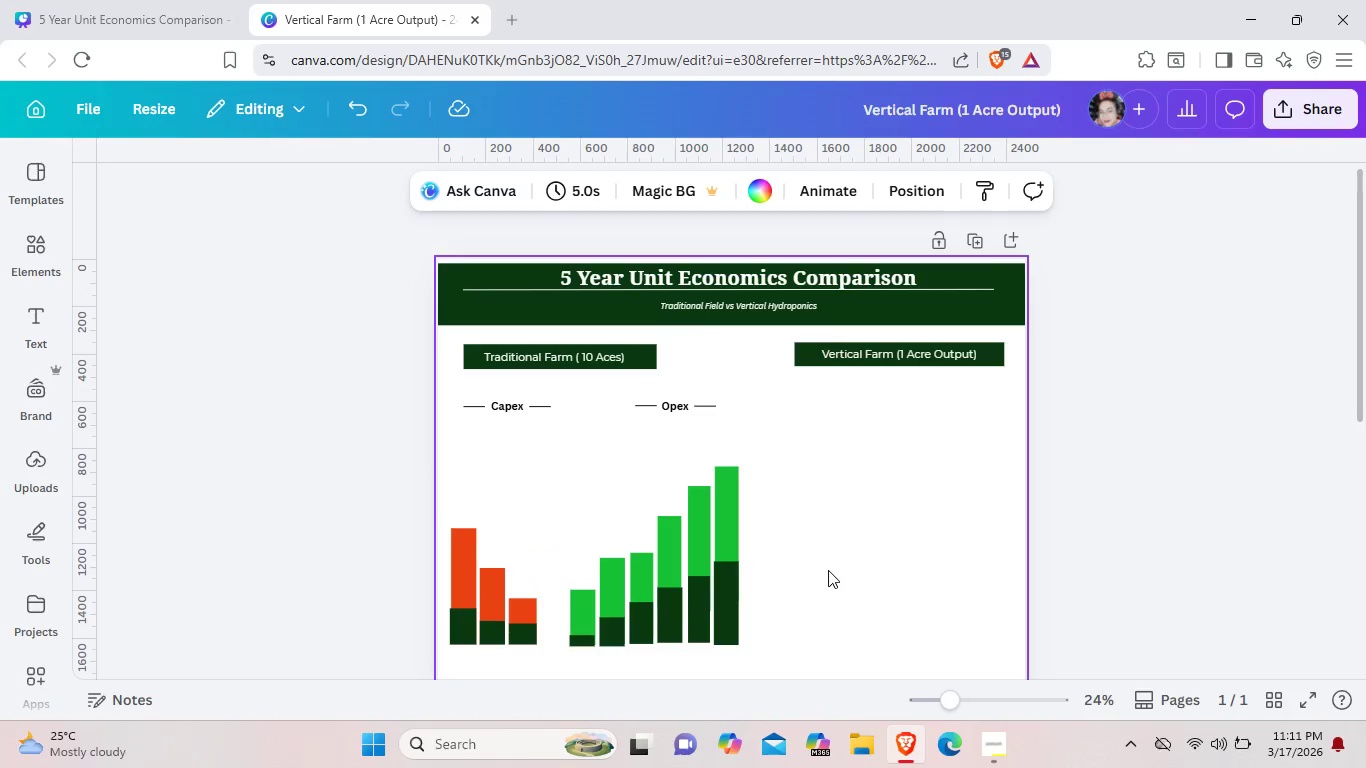 
key(Control+V)
 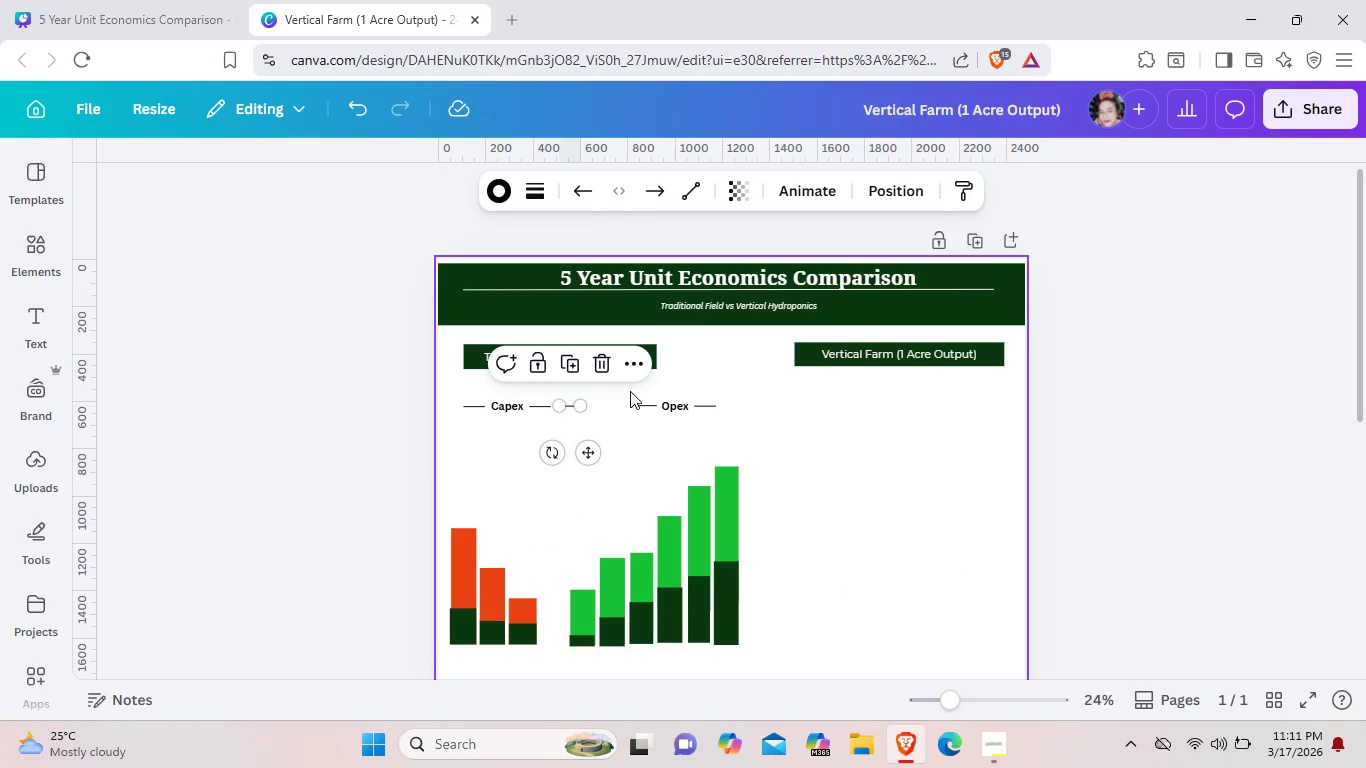 
key(Control+Z)
 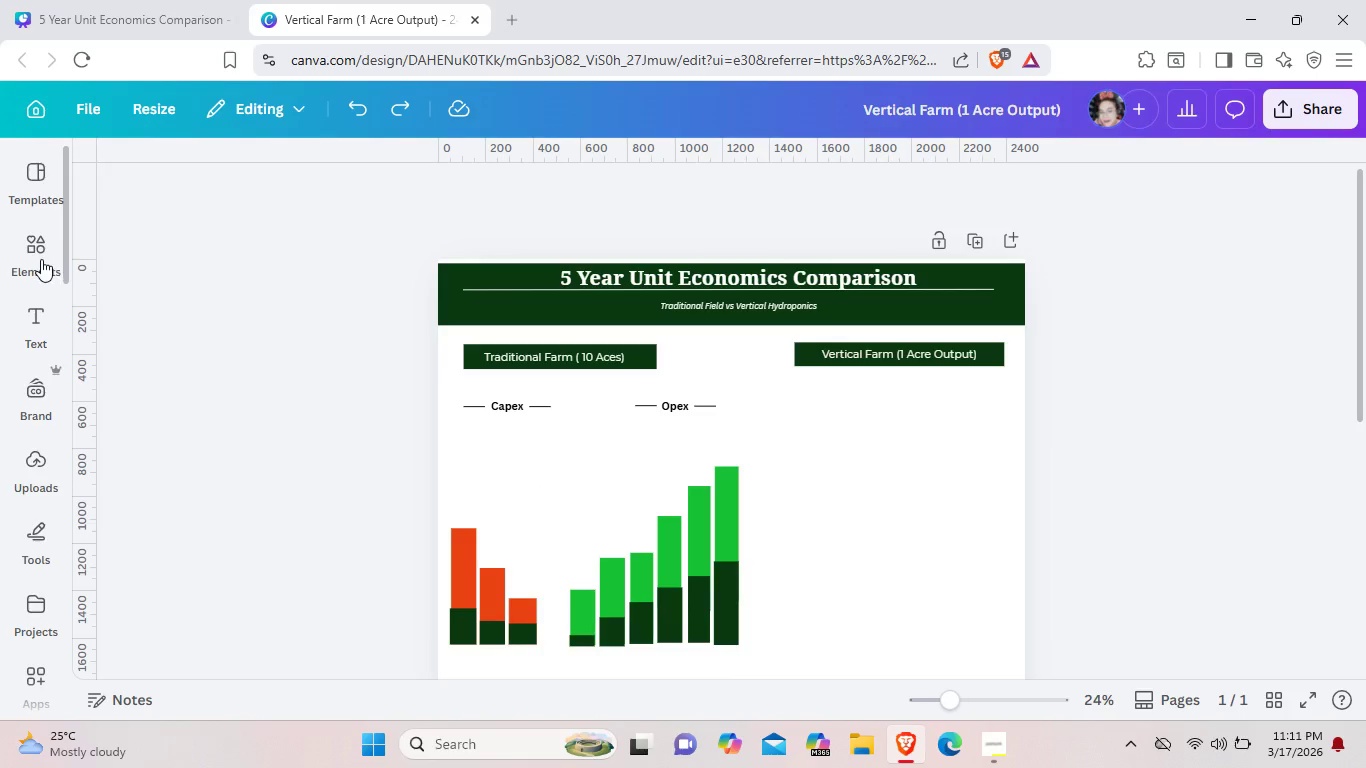 
left_click([36, 257])
 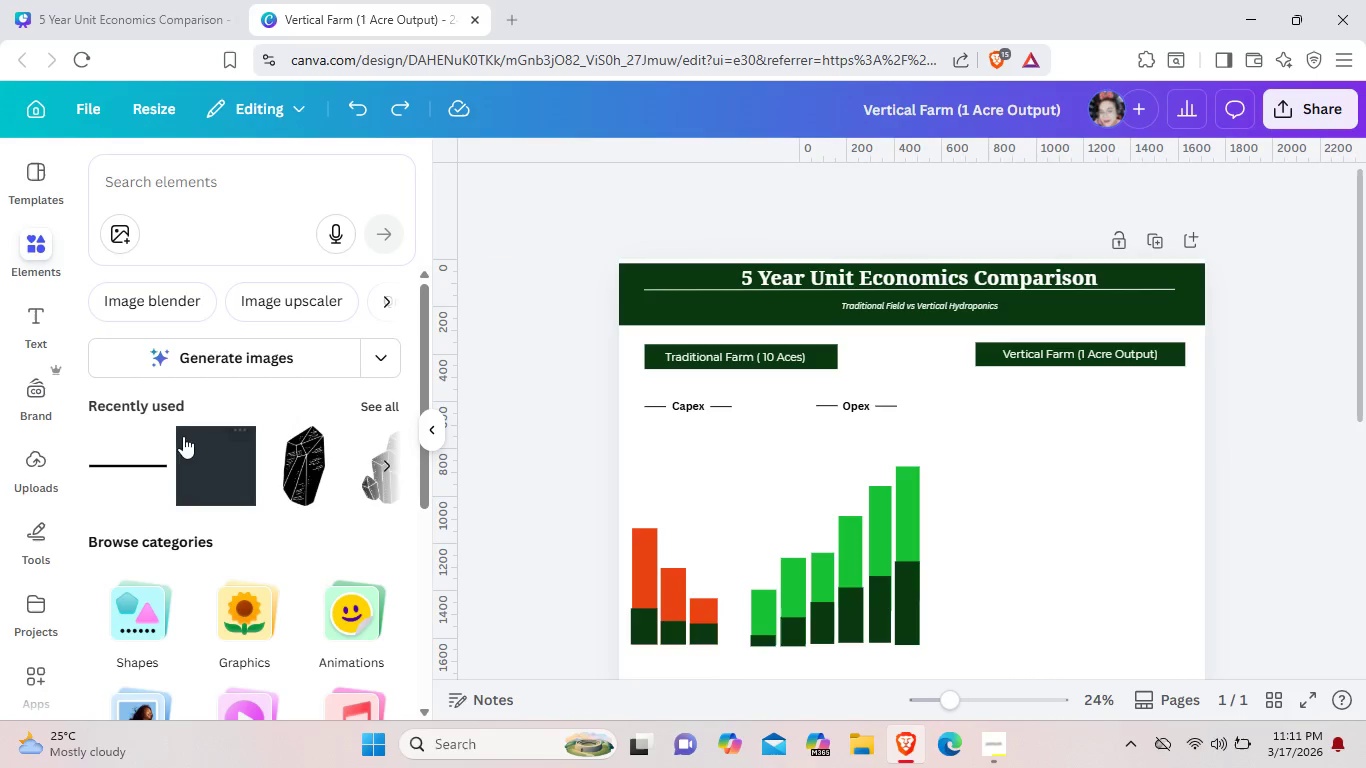 
left_click([202, 454])
 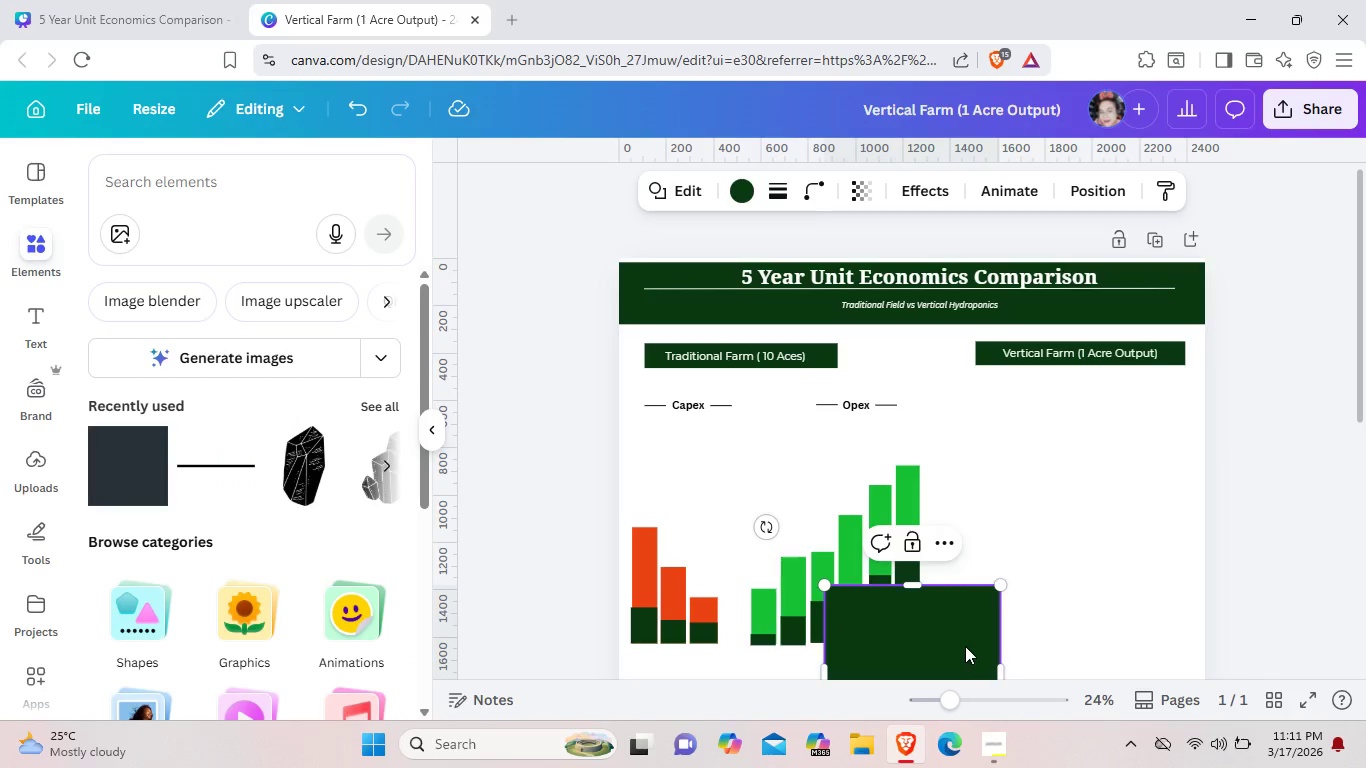 
left_click_drag(start_coordinate=[964, 645], to_coordinate=[1087, 535])
 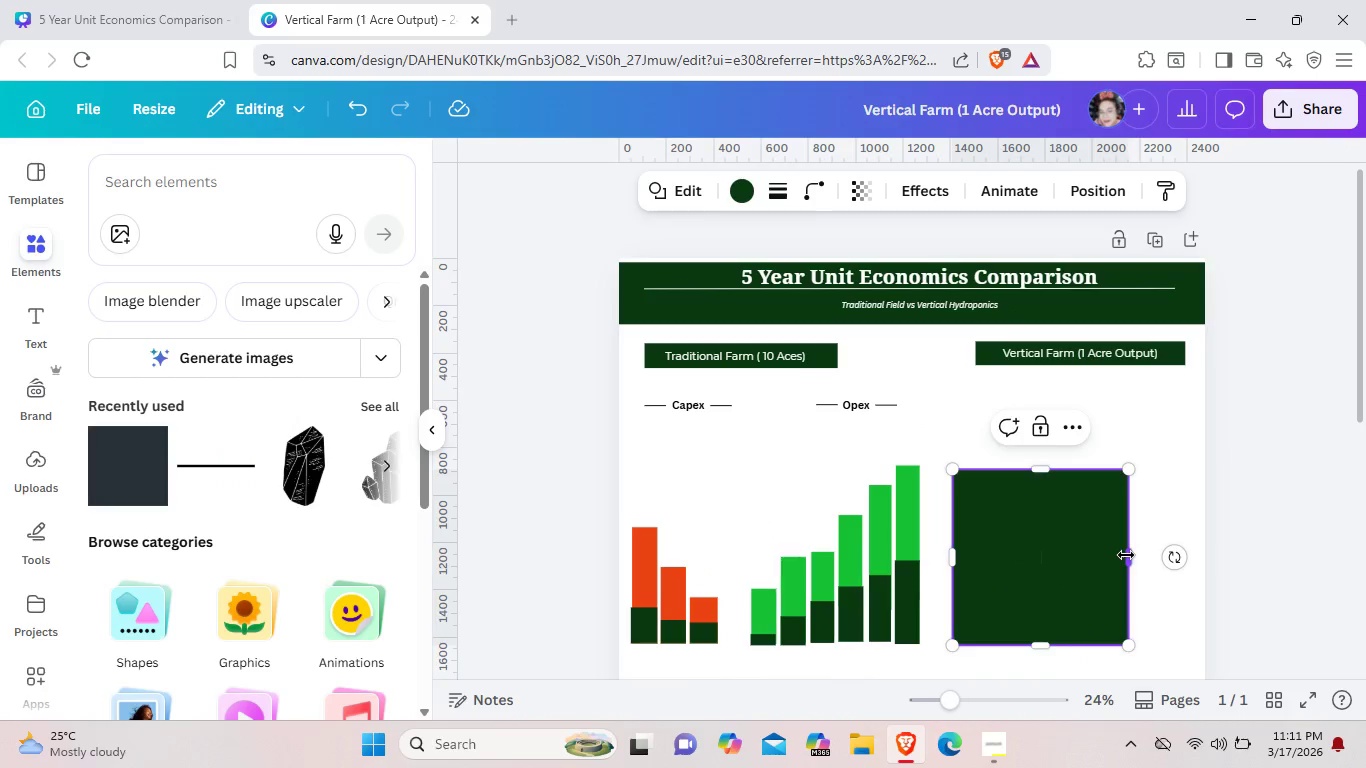 
left_click_drag(start_coordinate=[1126, 555], to_coordinate=[993, 553])
 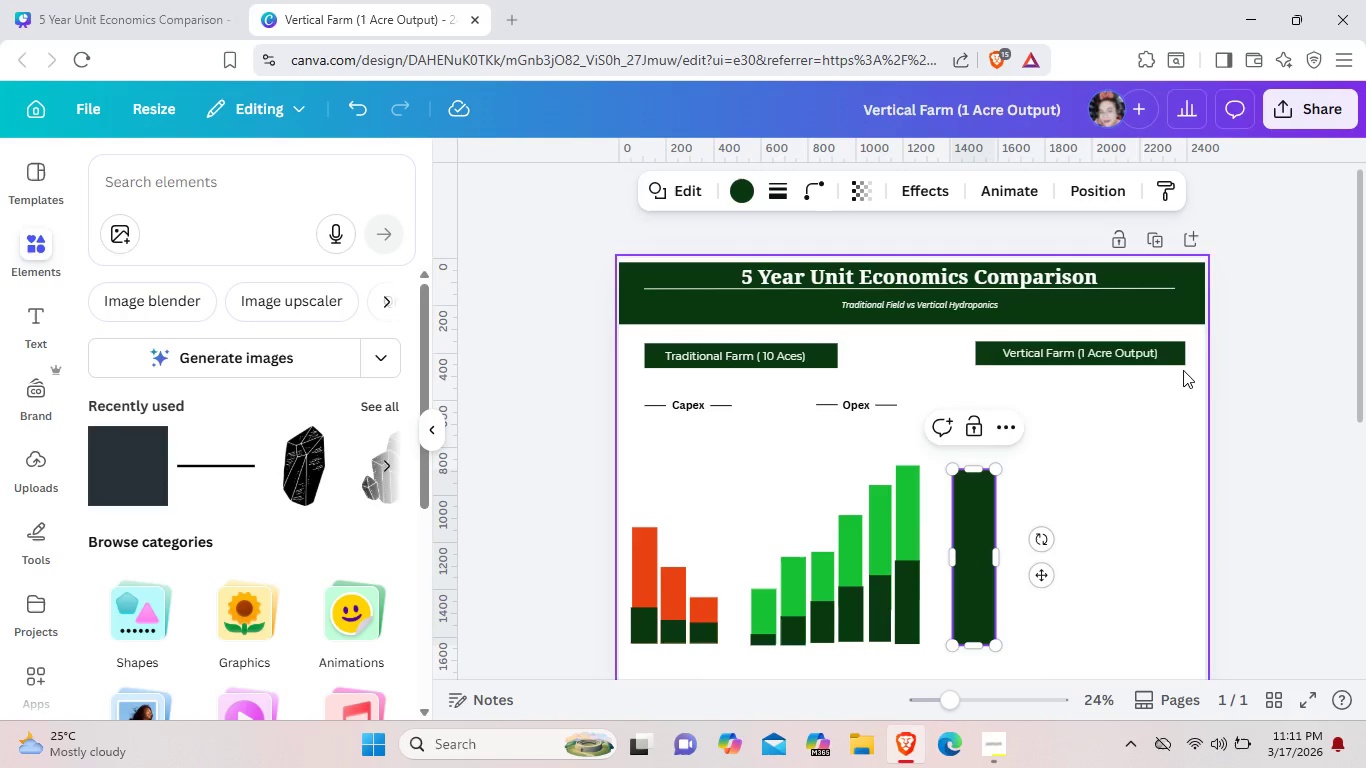 
left_click_drag(start_coordinate=[1191, 371], to_coordinate=[968, 338])
 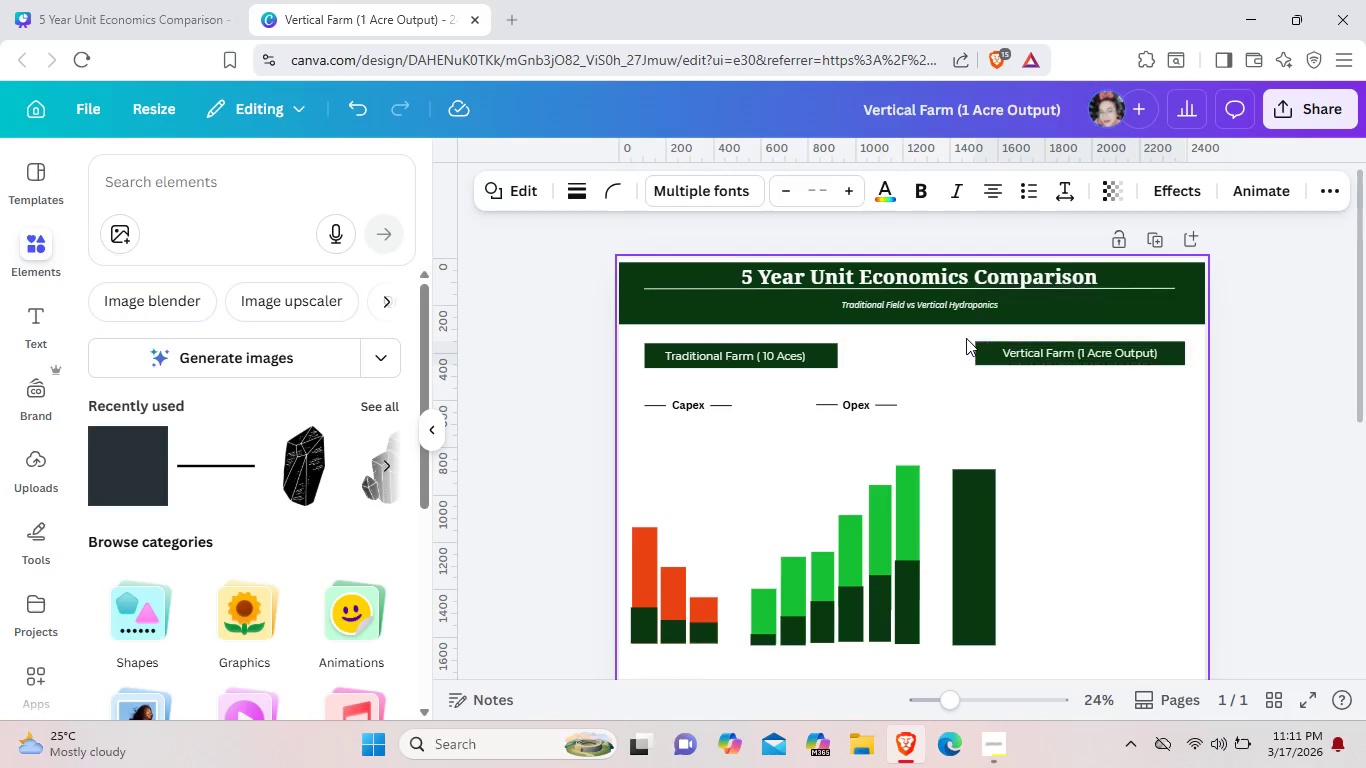 
key(ArrowLeft)
 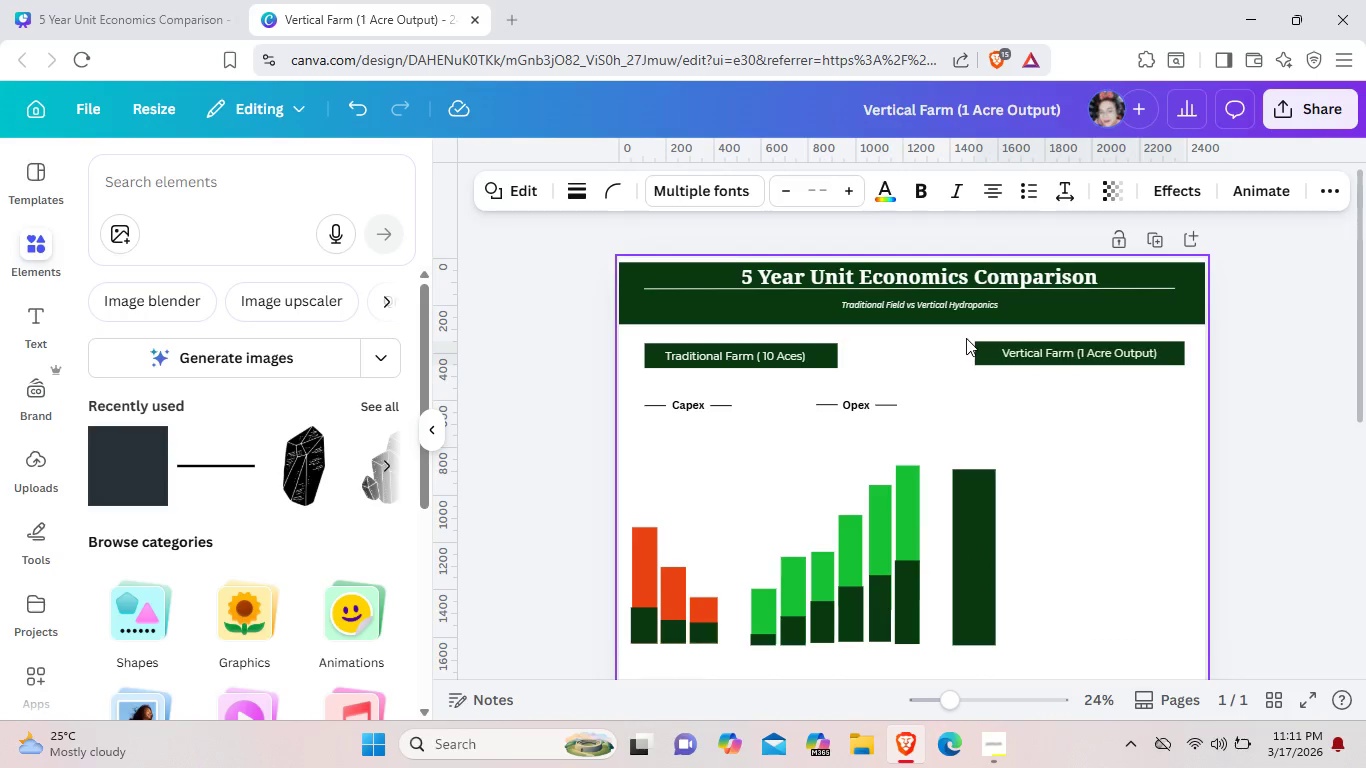 
key(ArrowLeft)
 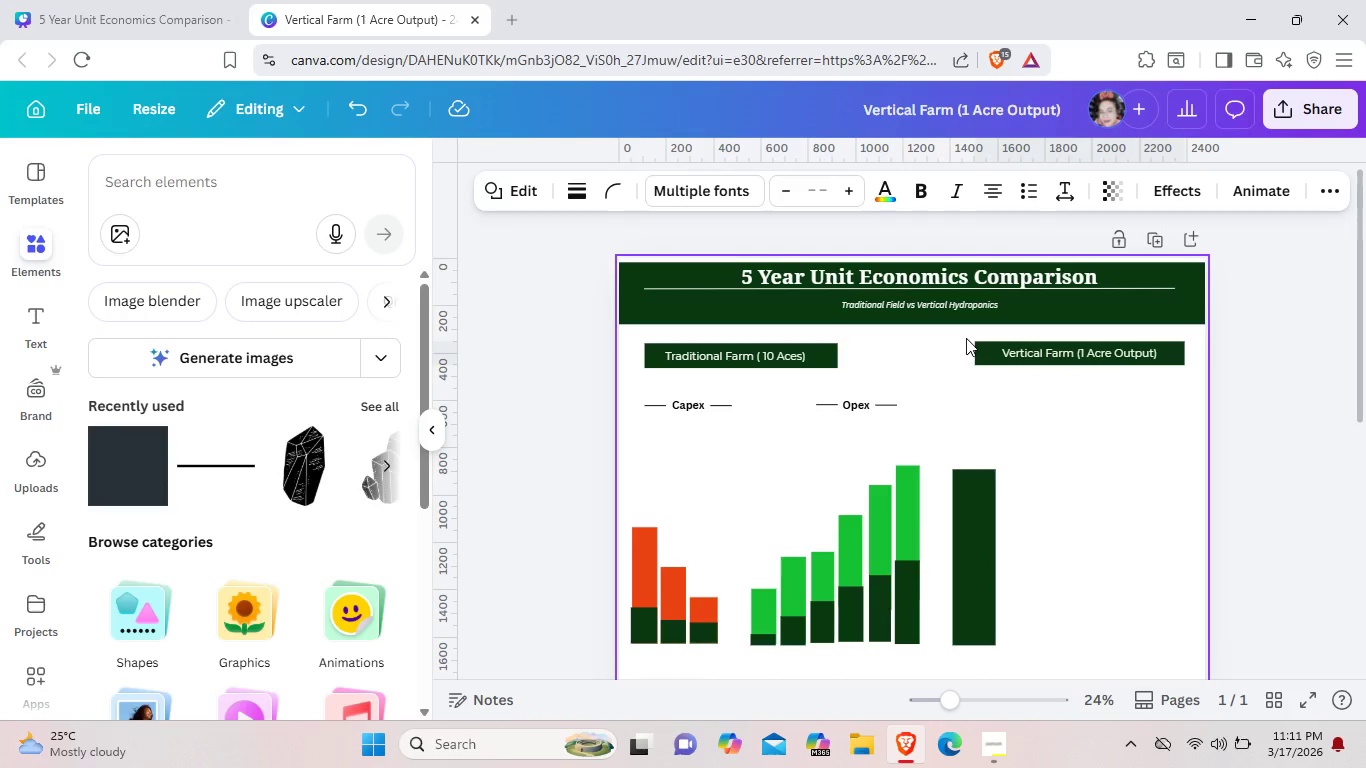 
hold_key(key=ArrowLeft, duration=1.5)
 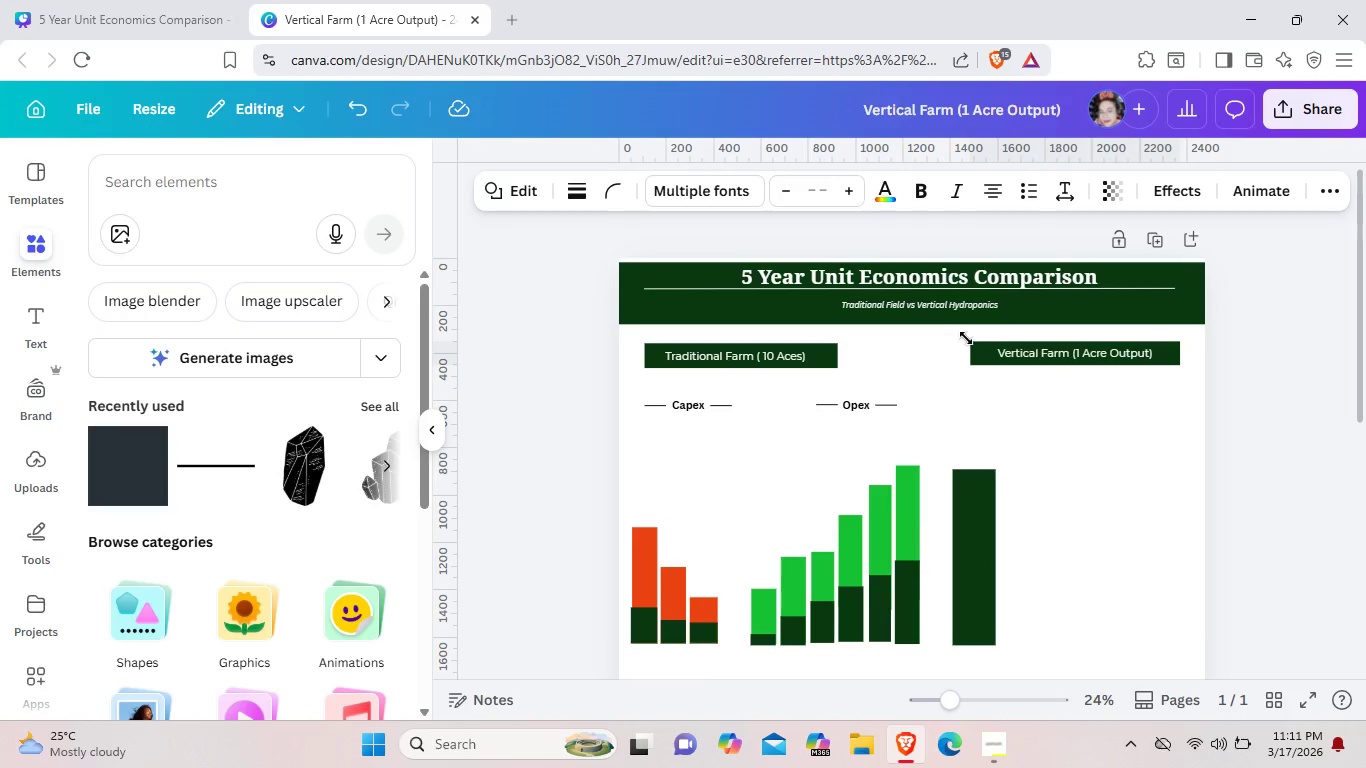 
key(ArrowLeft)
 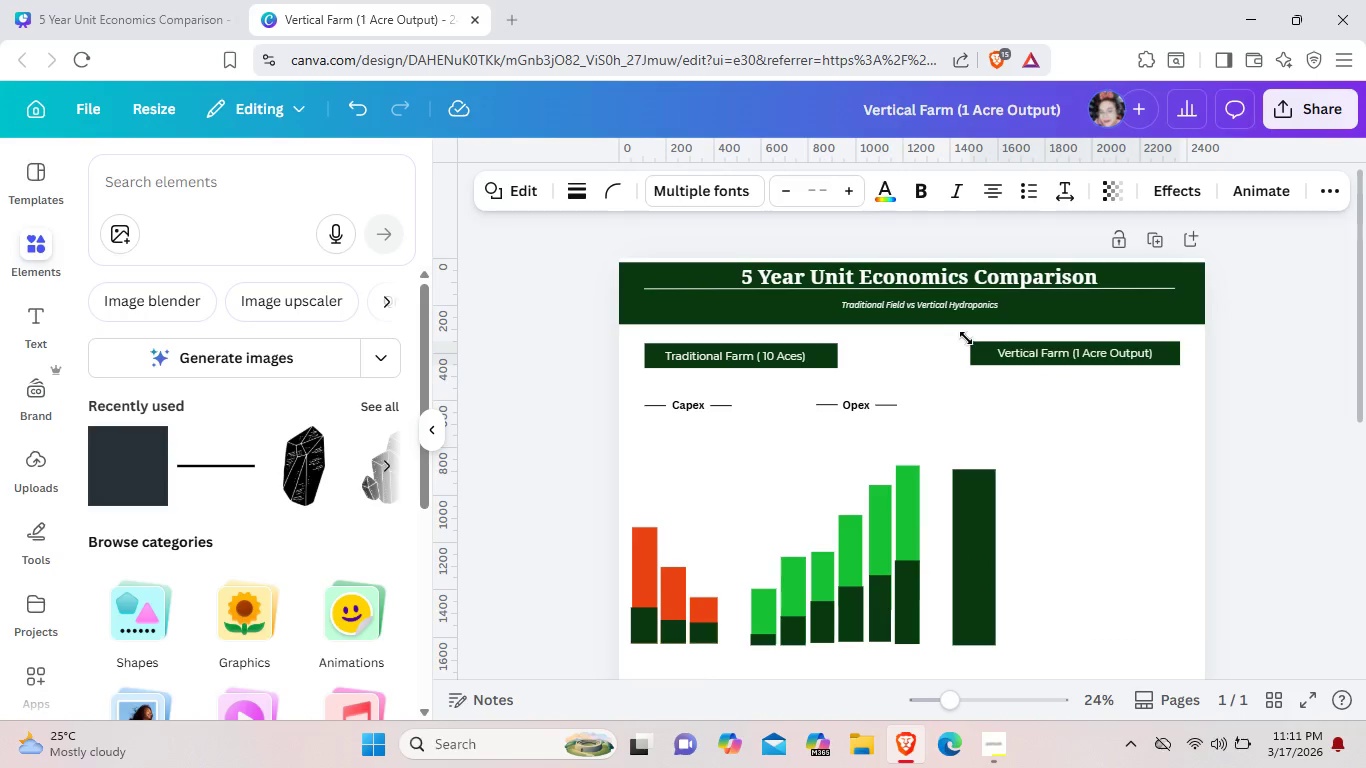 
key(ArrowLeft)
 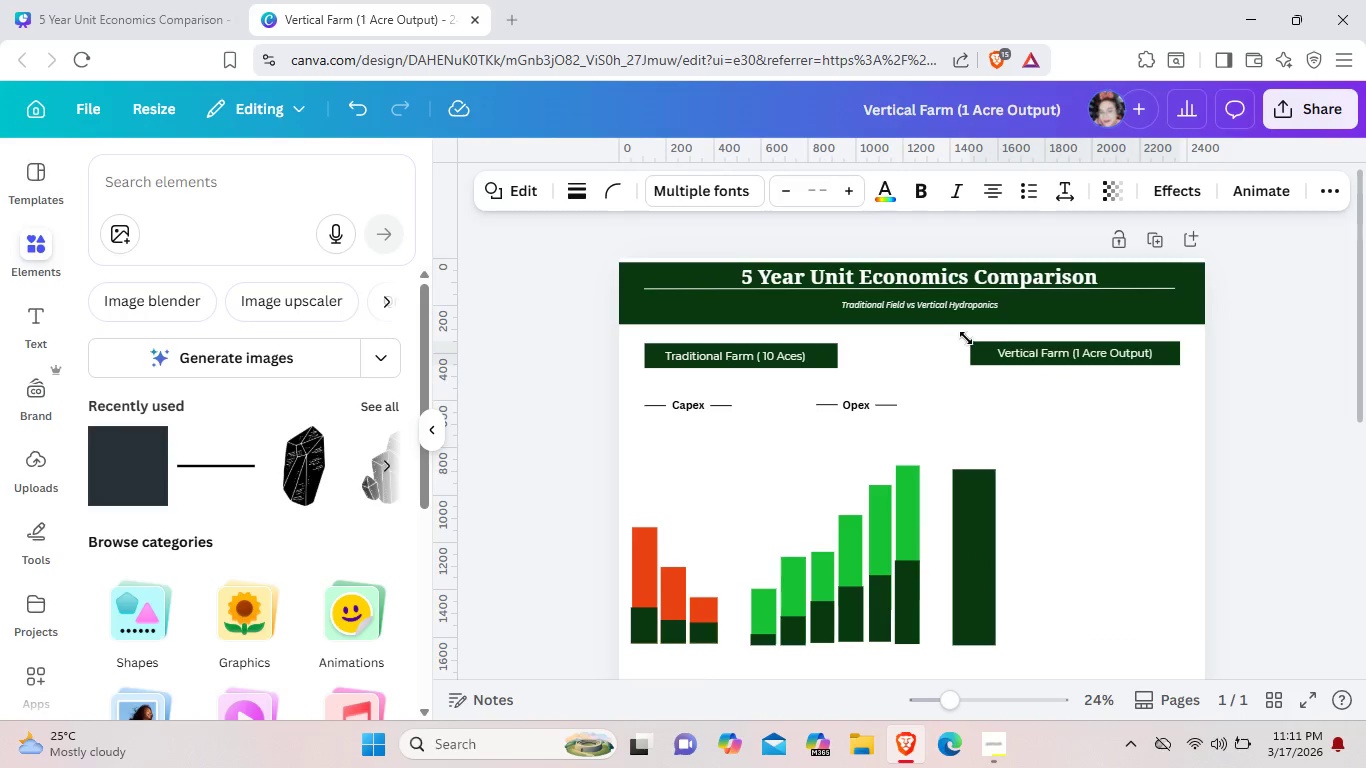 
key(ArrowLeft)
 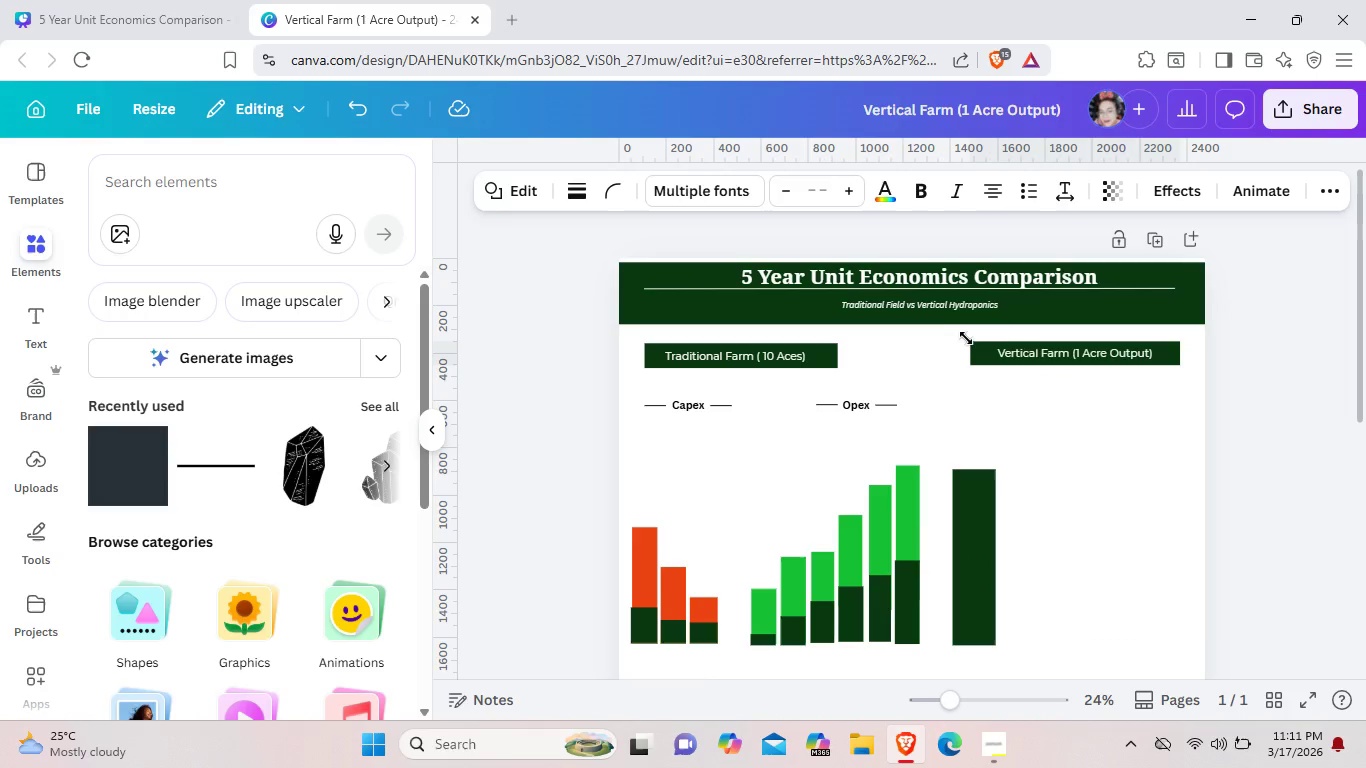 
key(ArrowLeft)
 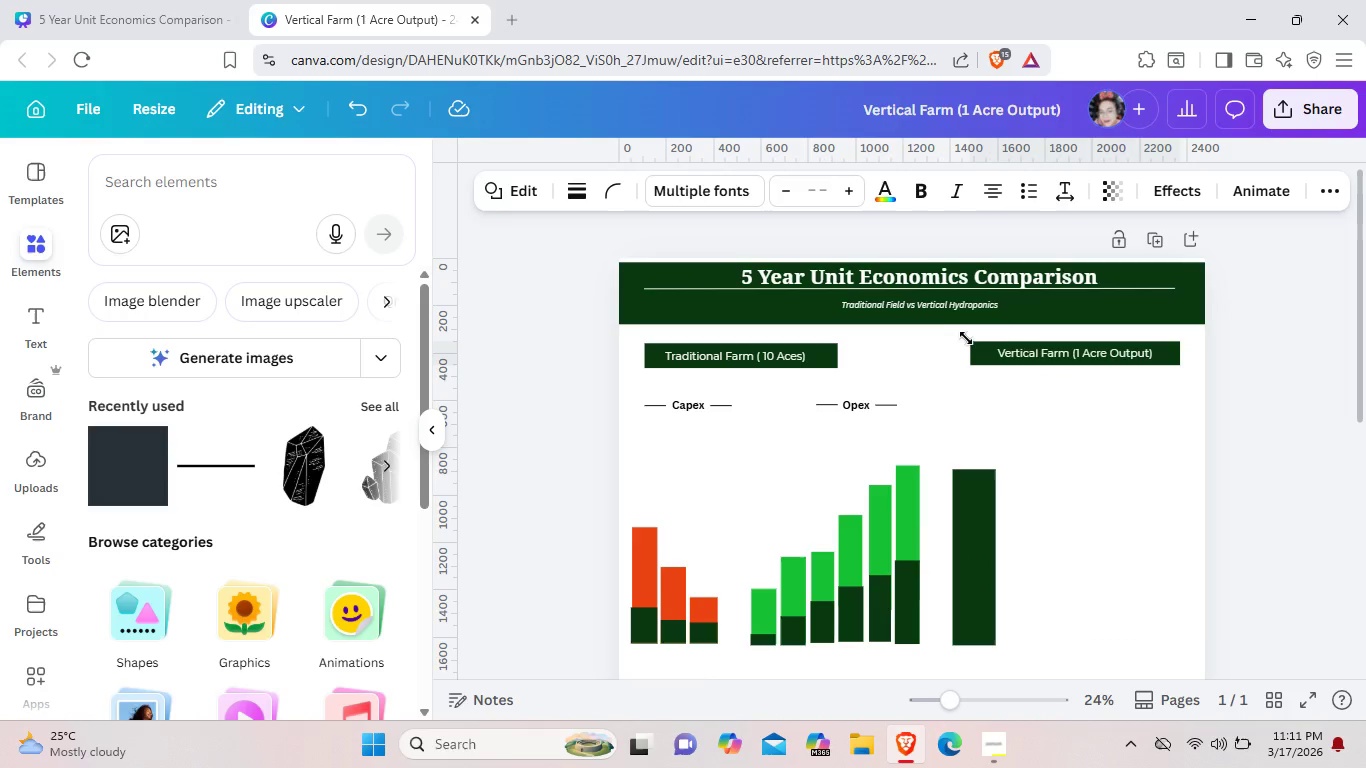 
key(ArrowLeft)
 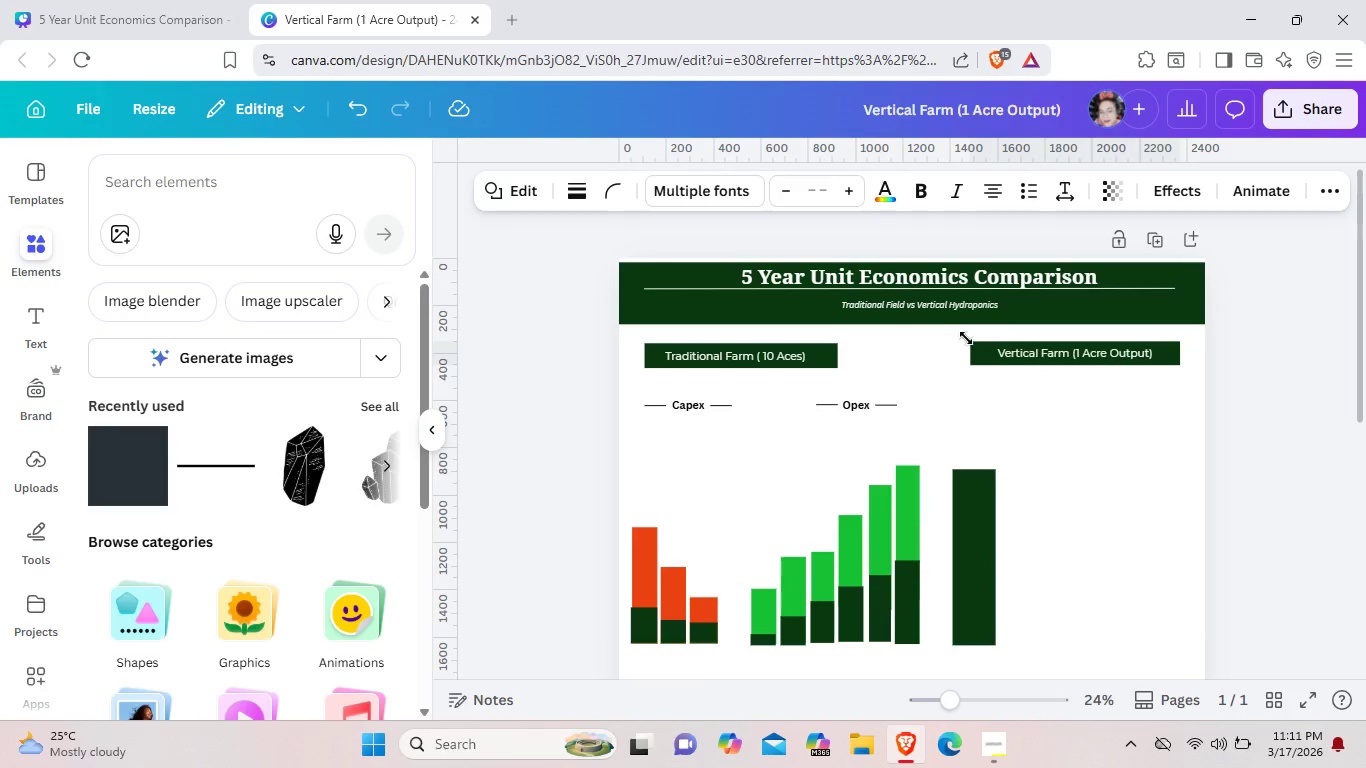 
key(ArrowLeft)
 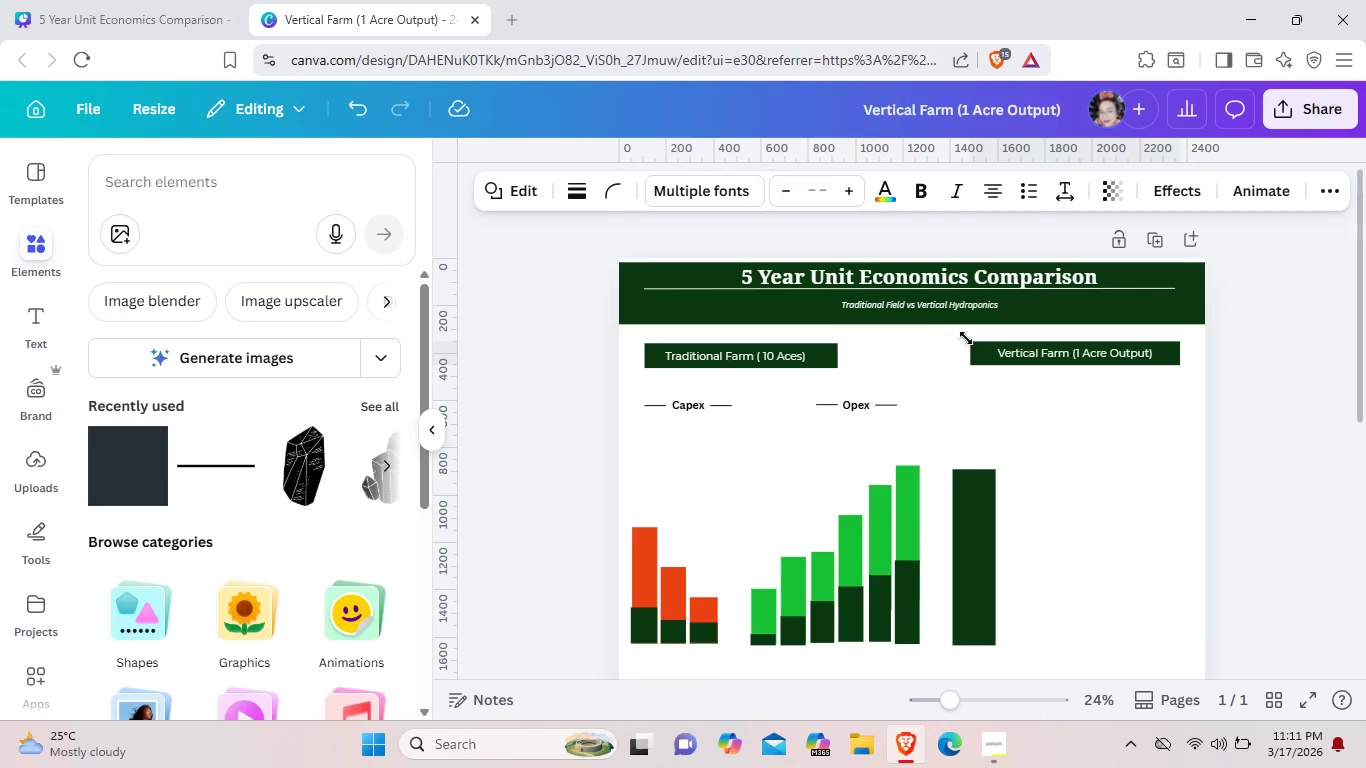 
key(ArrowLeft)
 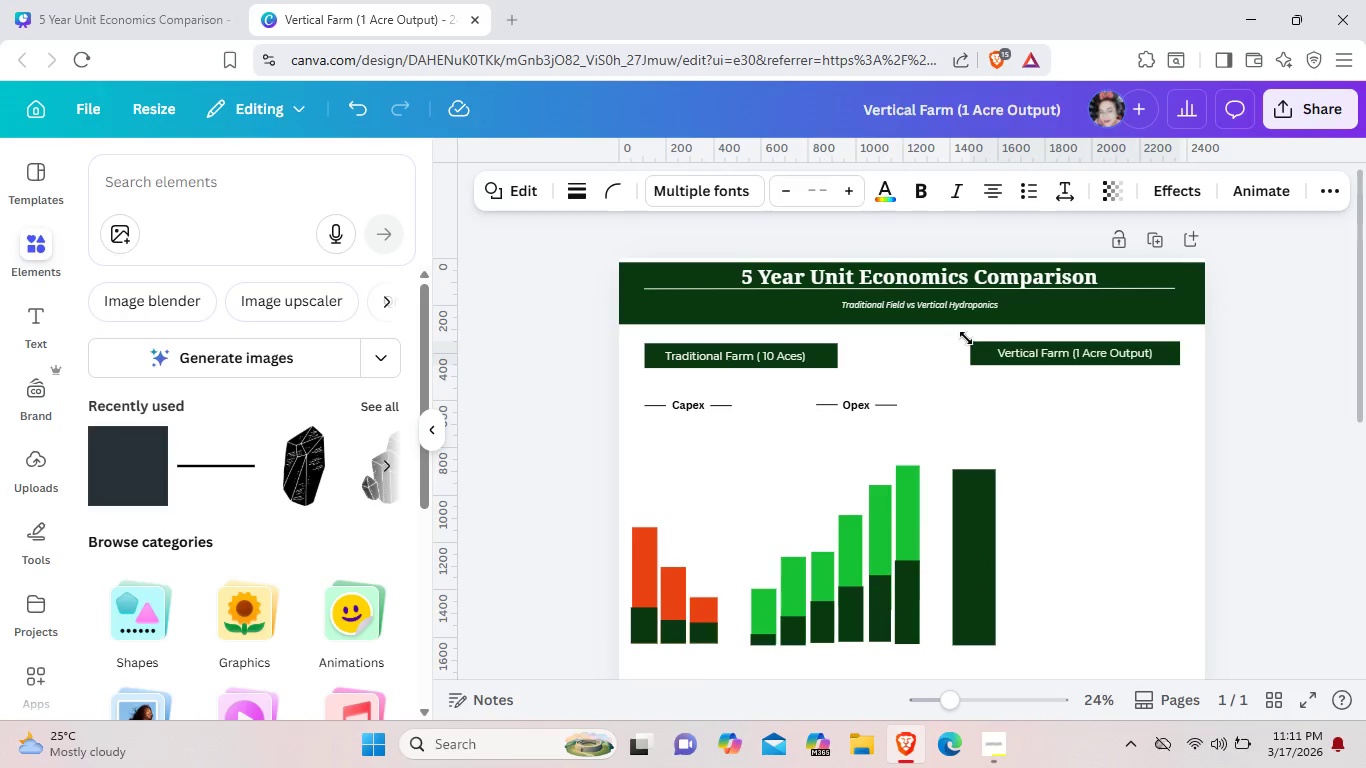 
key(ArrowLeft)
 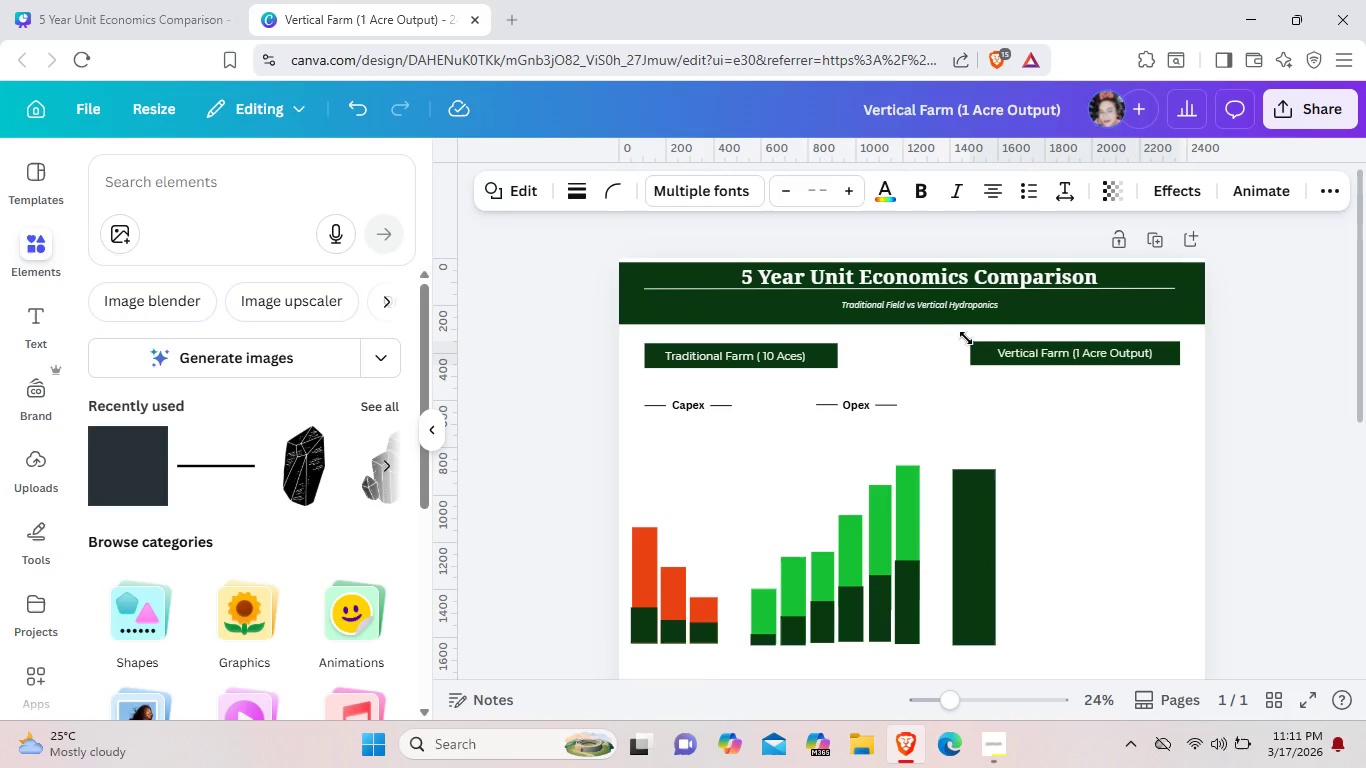 
key(ArrowLeft)
 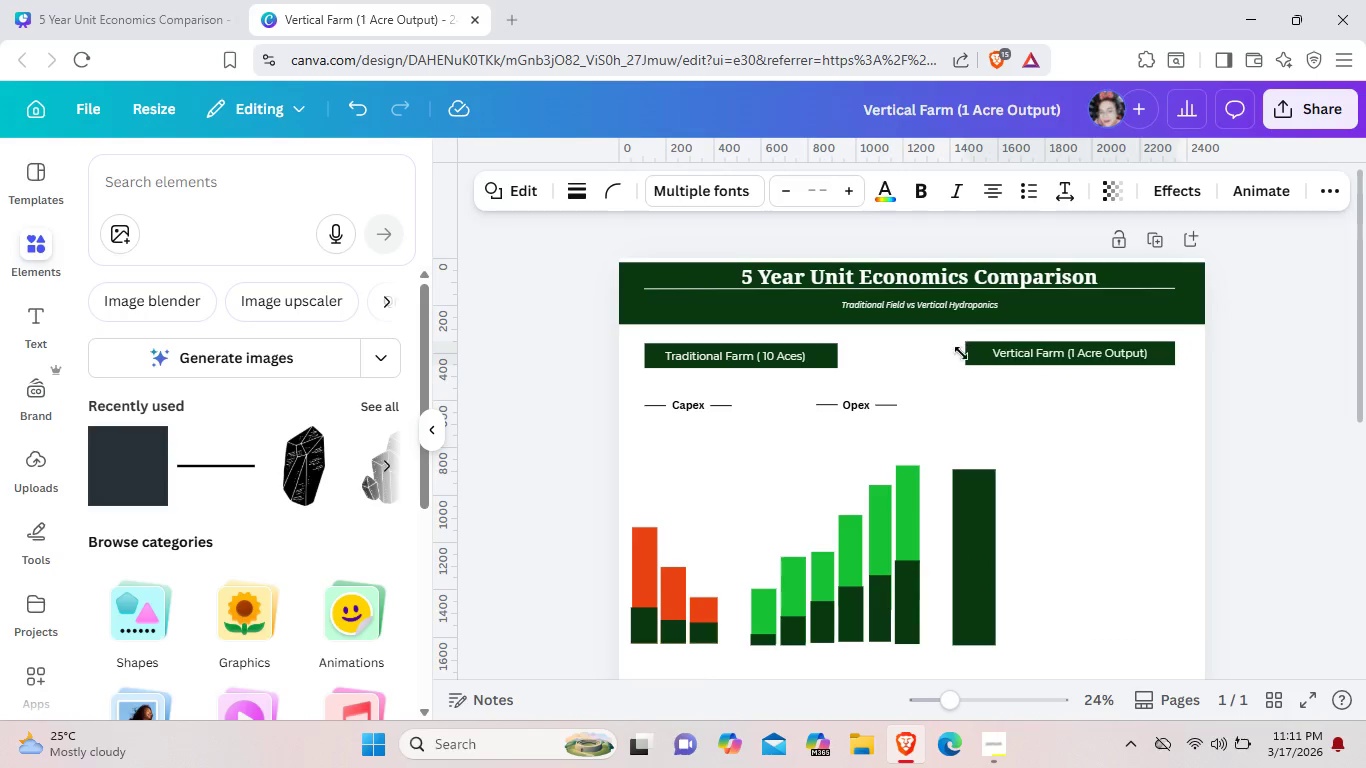 
key(ArrowLeft)
 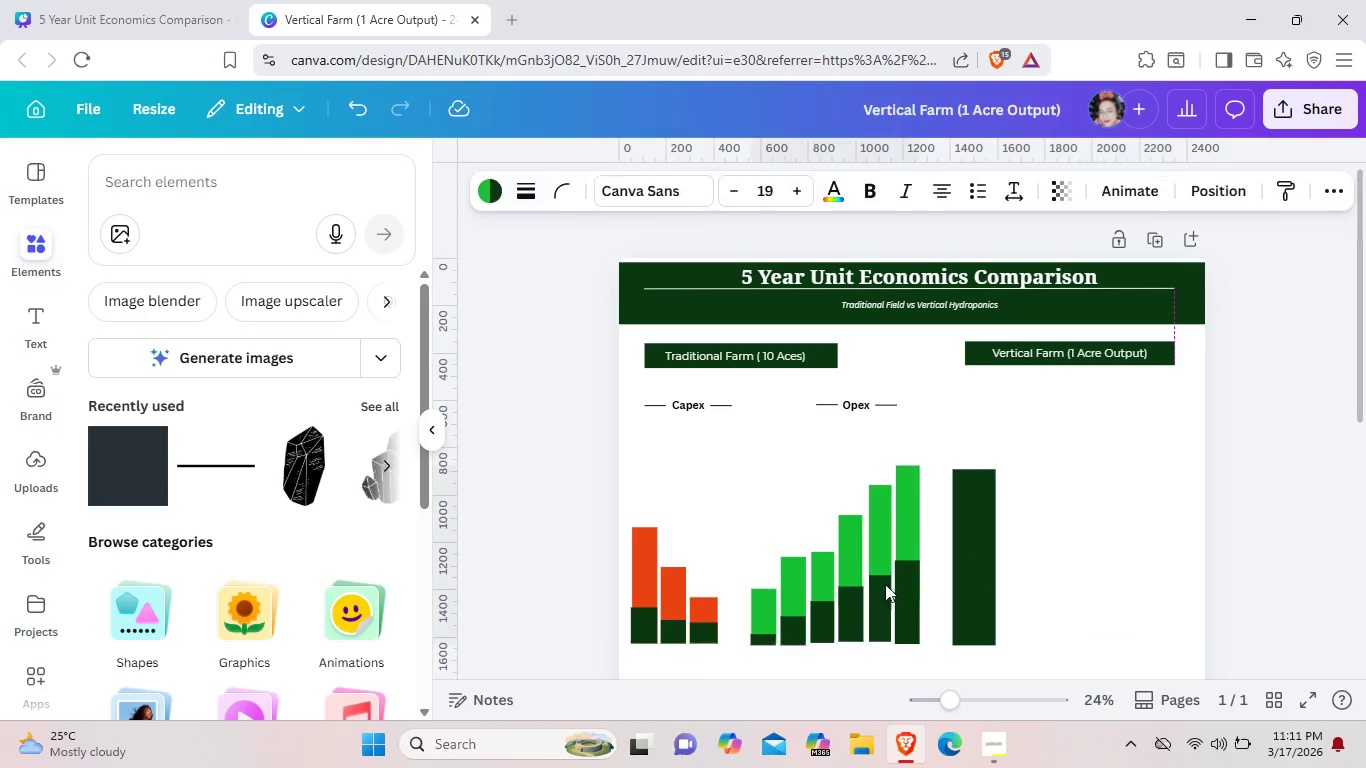 
left_click_drag(start_coordinate=[889, 584], to_coordinate=[883, 584])
 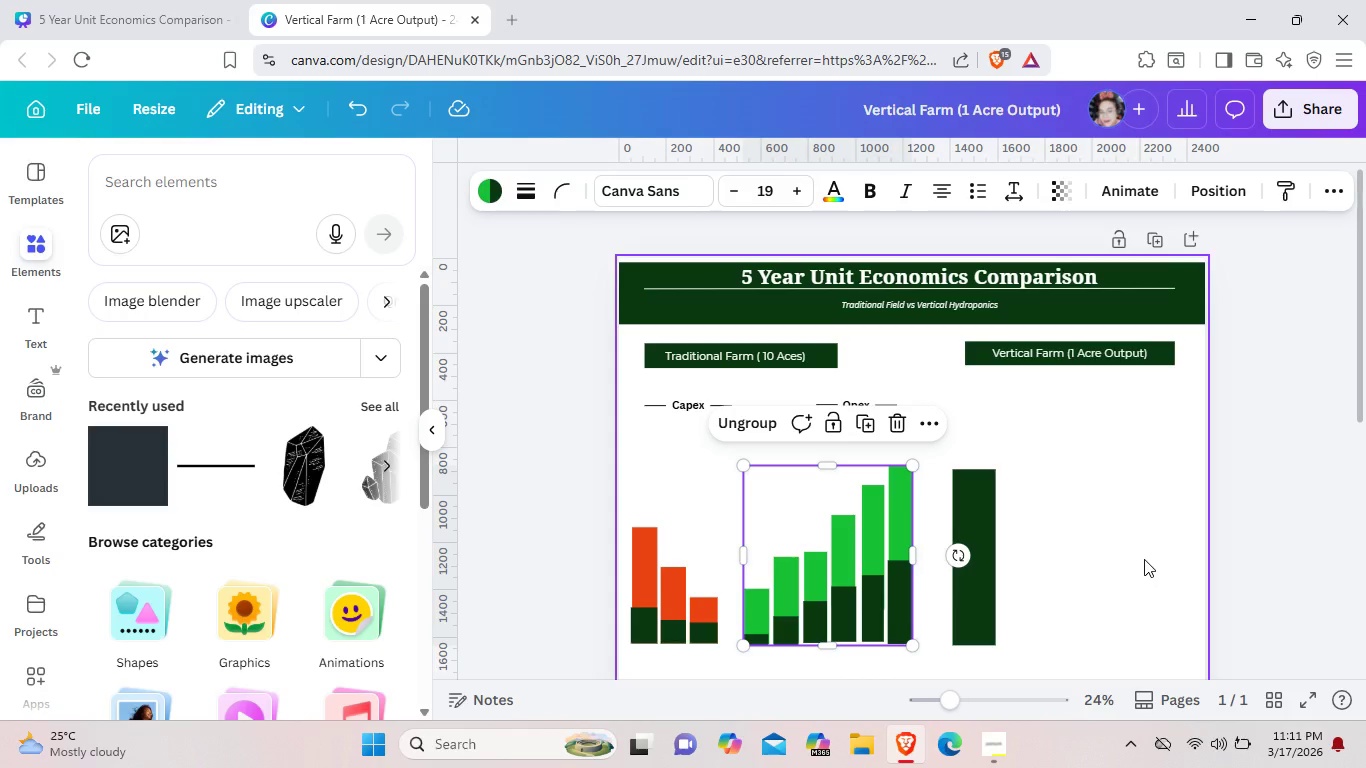 
left_click([1117, 553])
 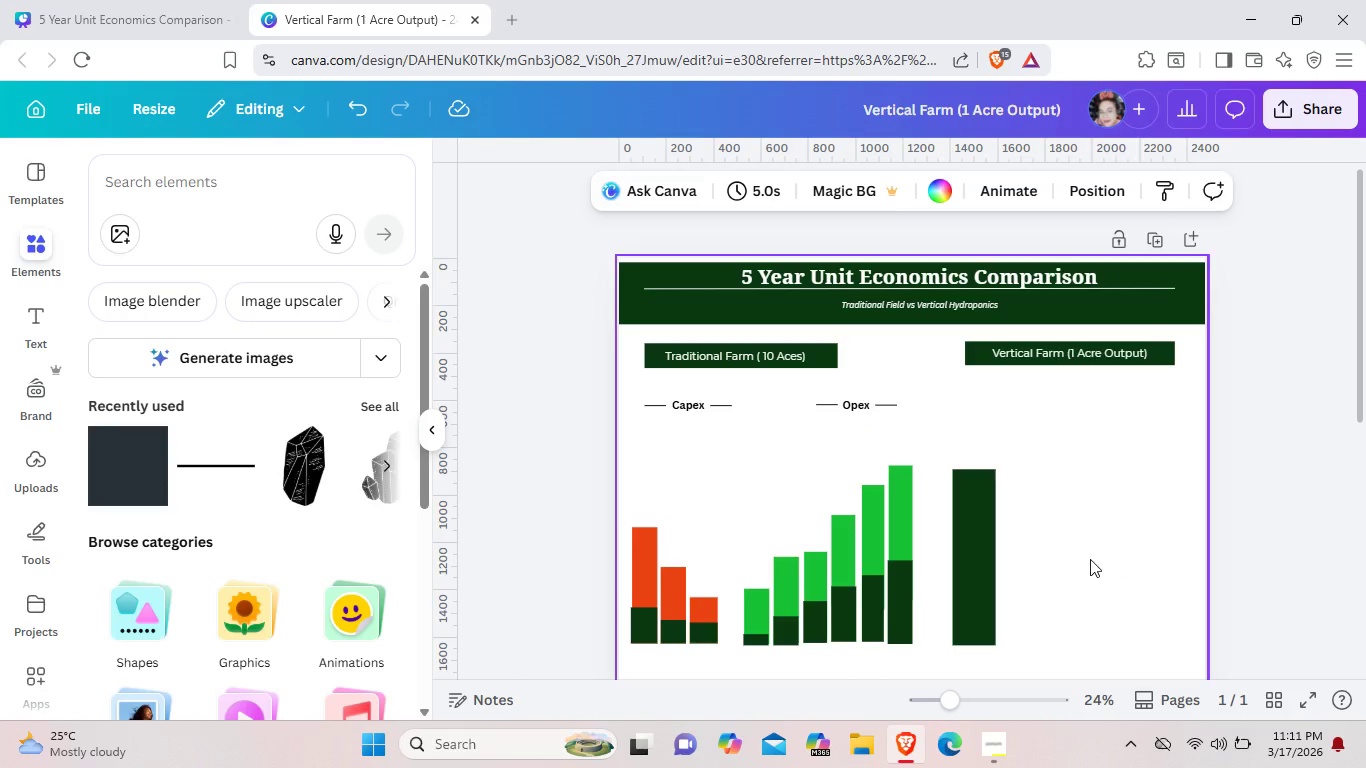 
mouse_move([859, 590])
 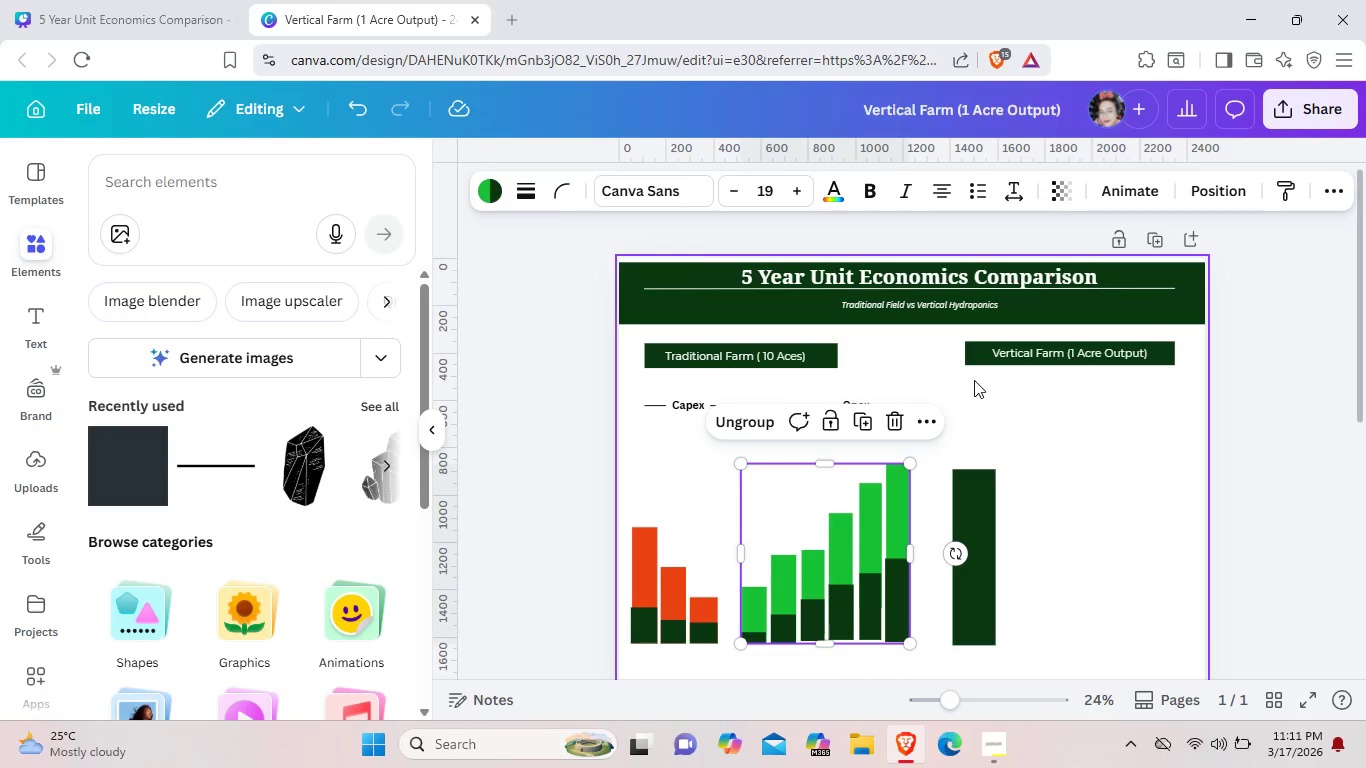 
left_click([974, 380])
 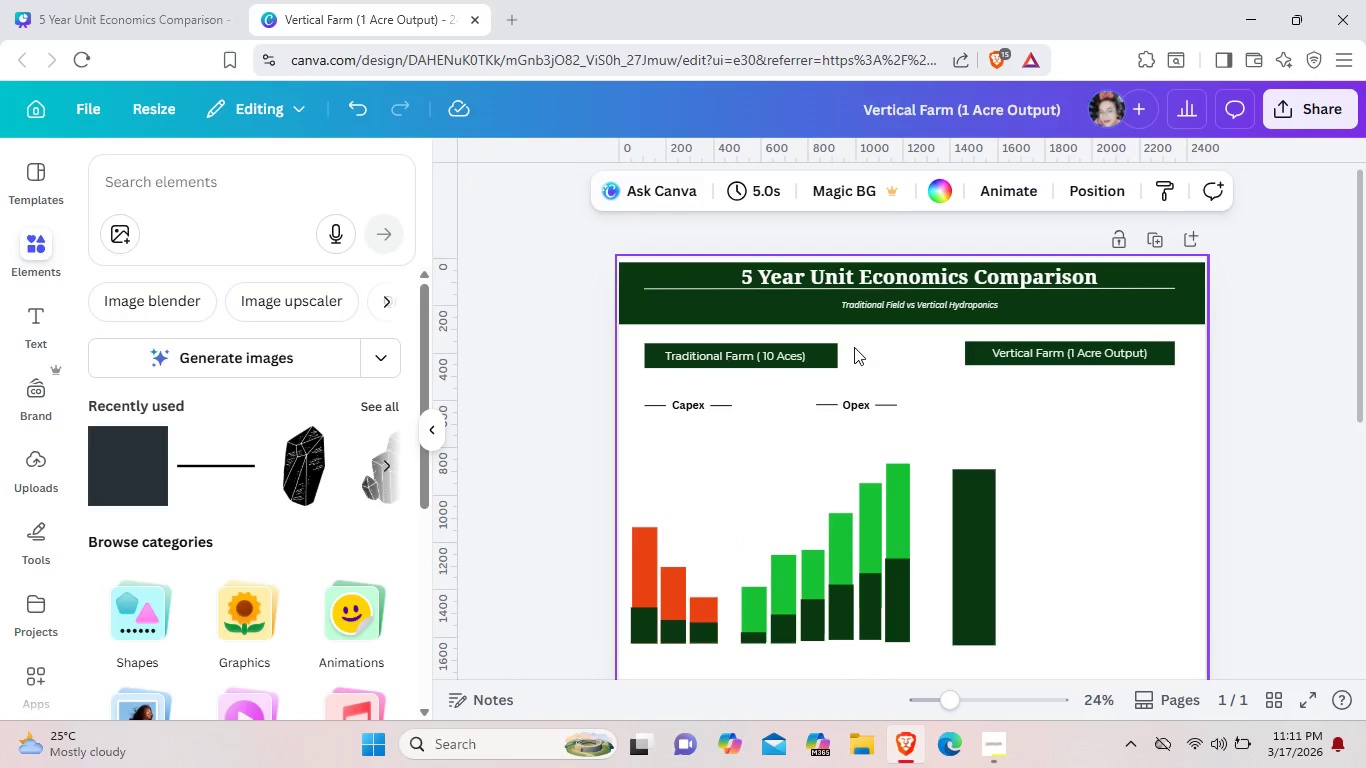 
left_click_drag(start_coordinate=[866, 353], to_coordinate=[727, 346])
 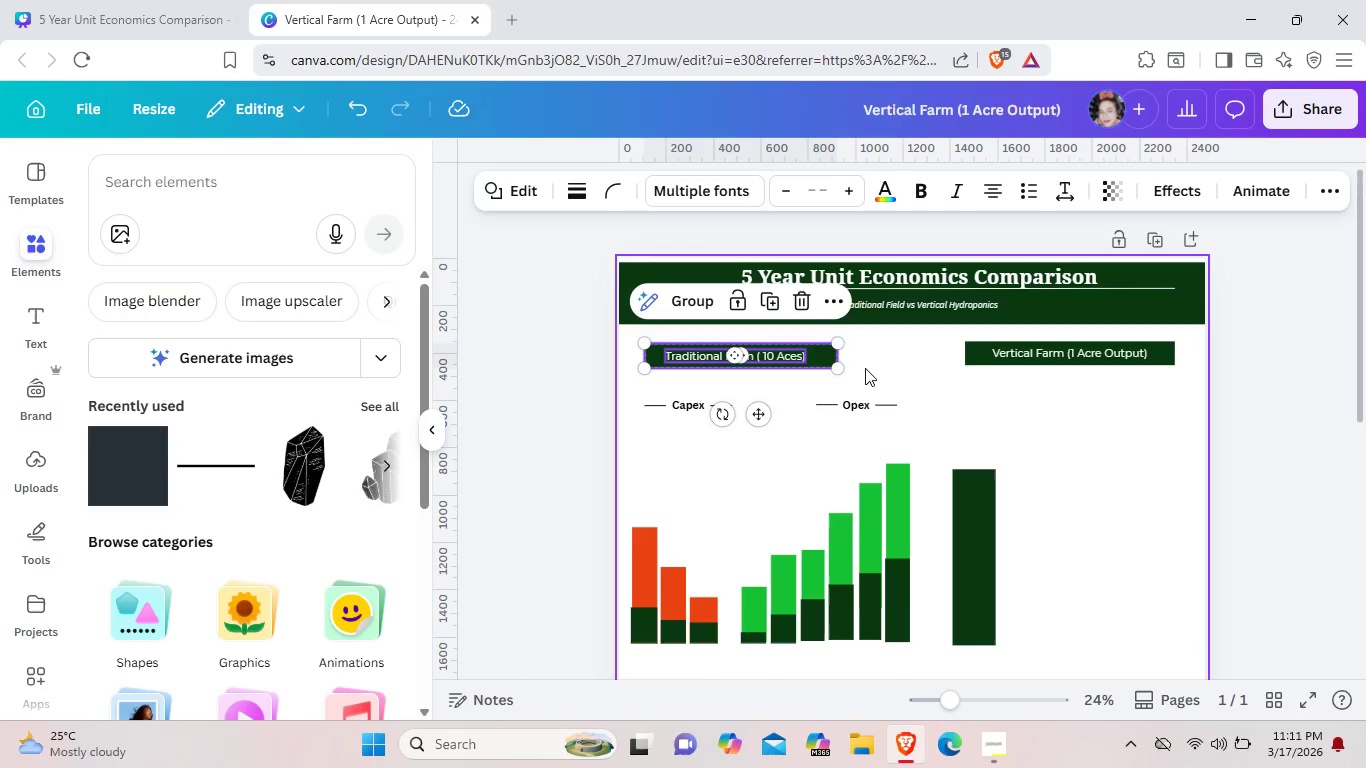 
hold_key(key=ArrowRight, duration=1.5)
 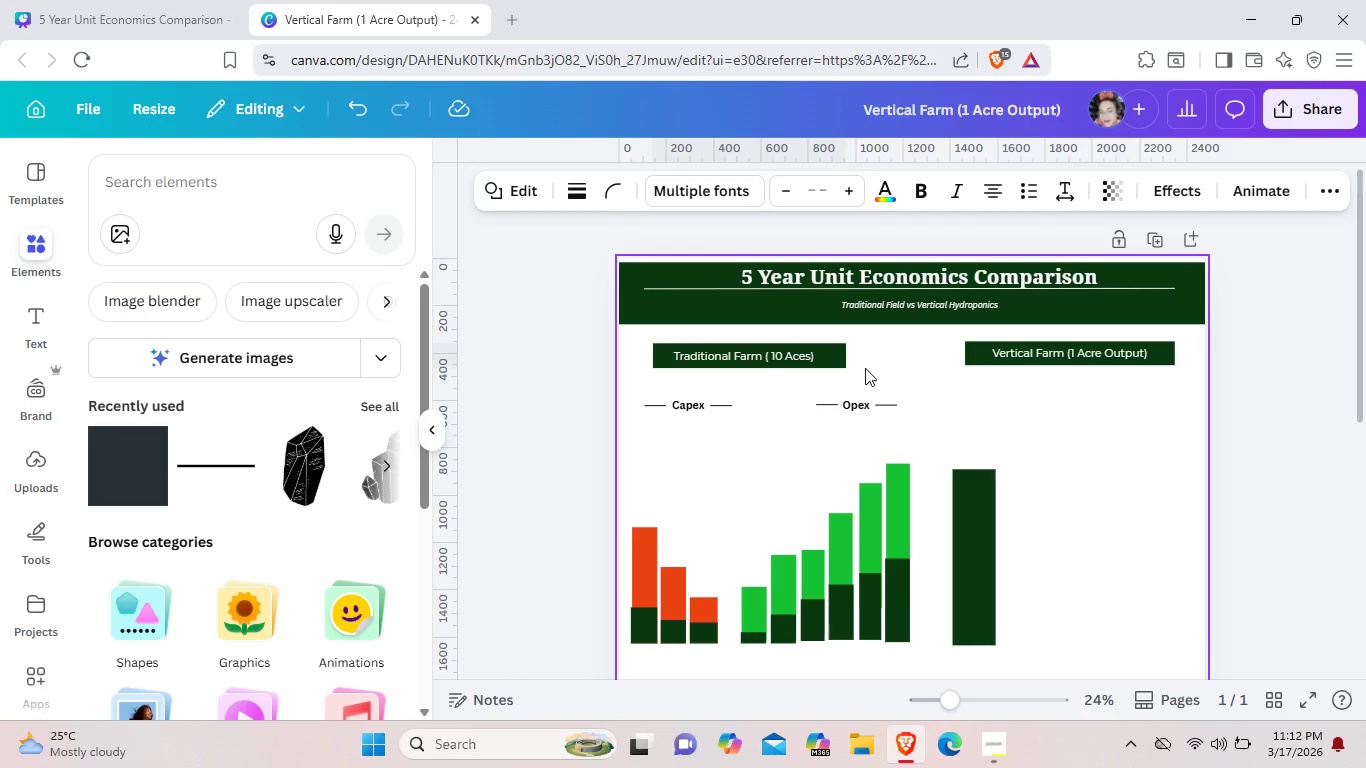 
hold_key(key=ArrowRight, duration=1.52)
 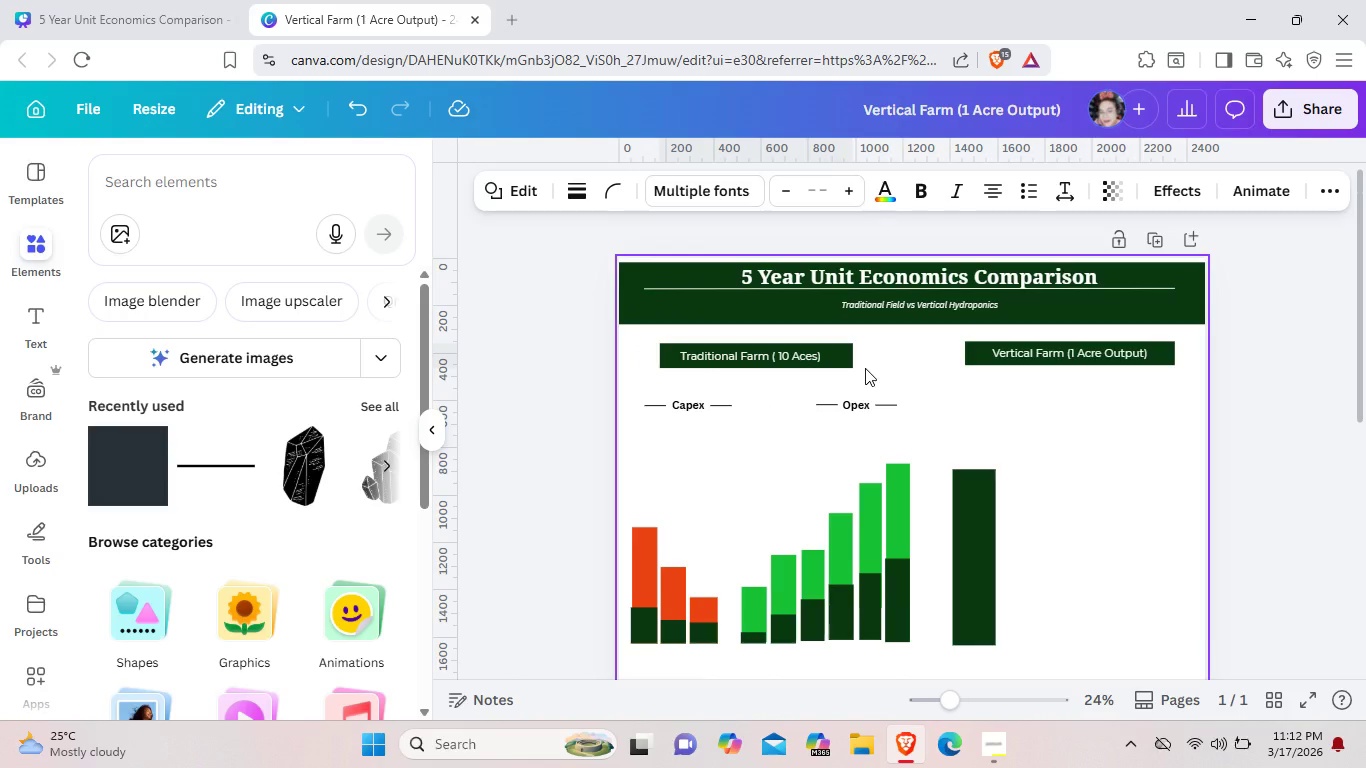 
hold_key(key=ArrowRight, duration=1.52)
 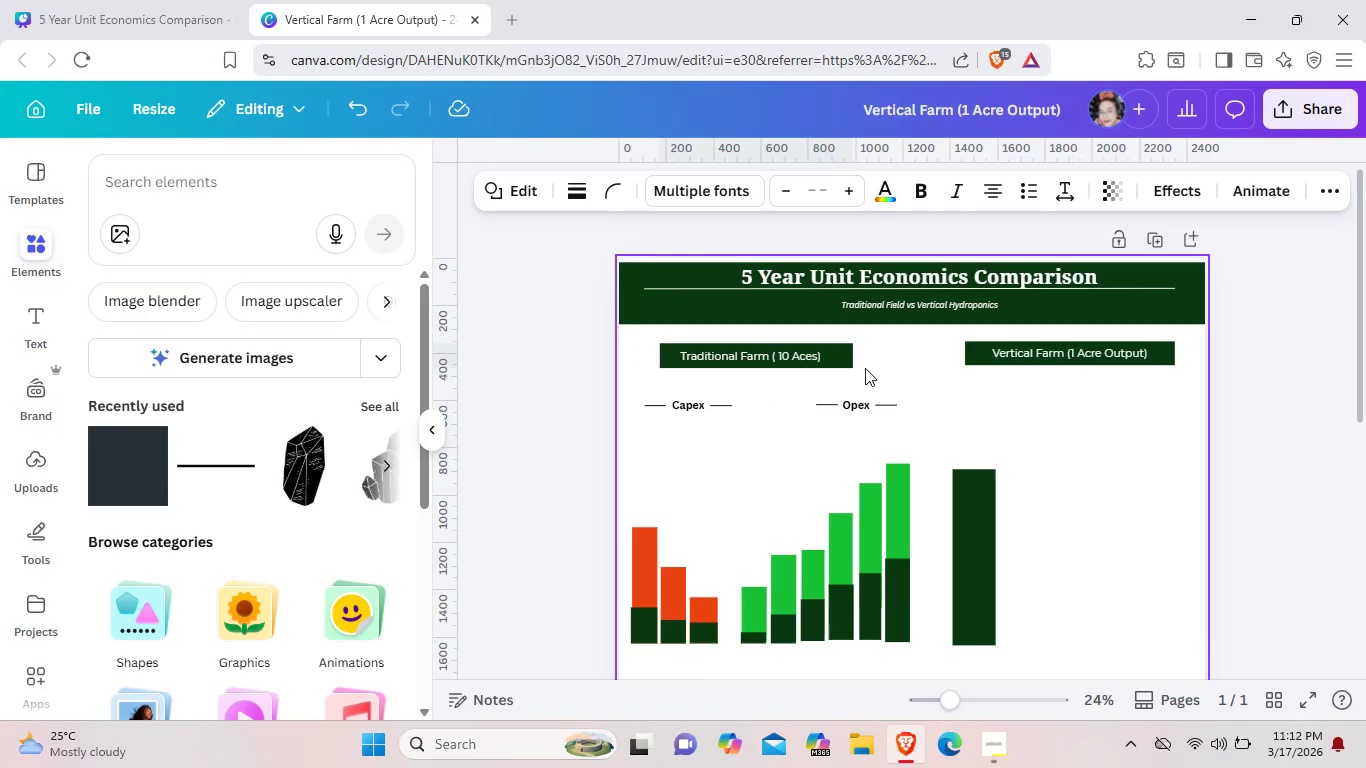 
key(ArrowRight)
 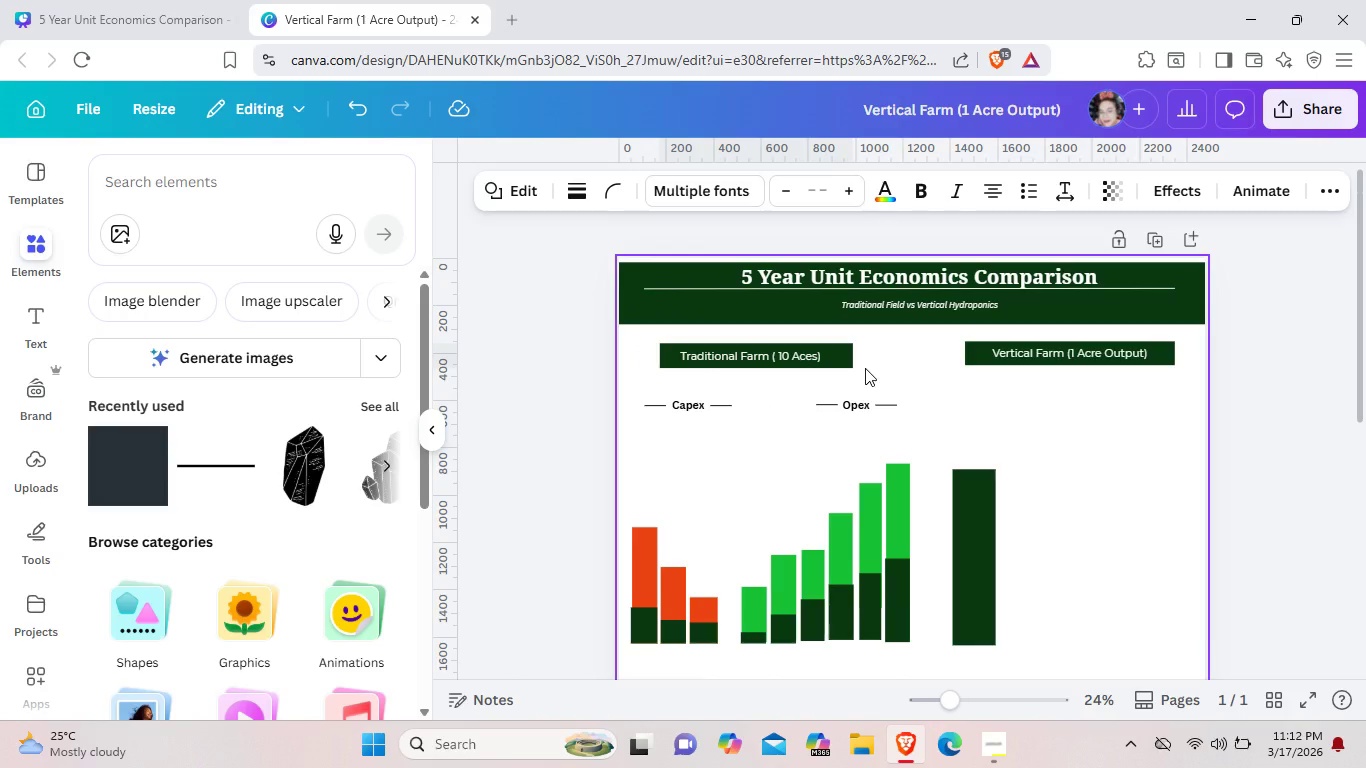 
key(ArrowRight)
 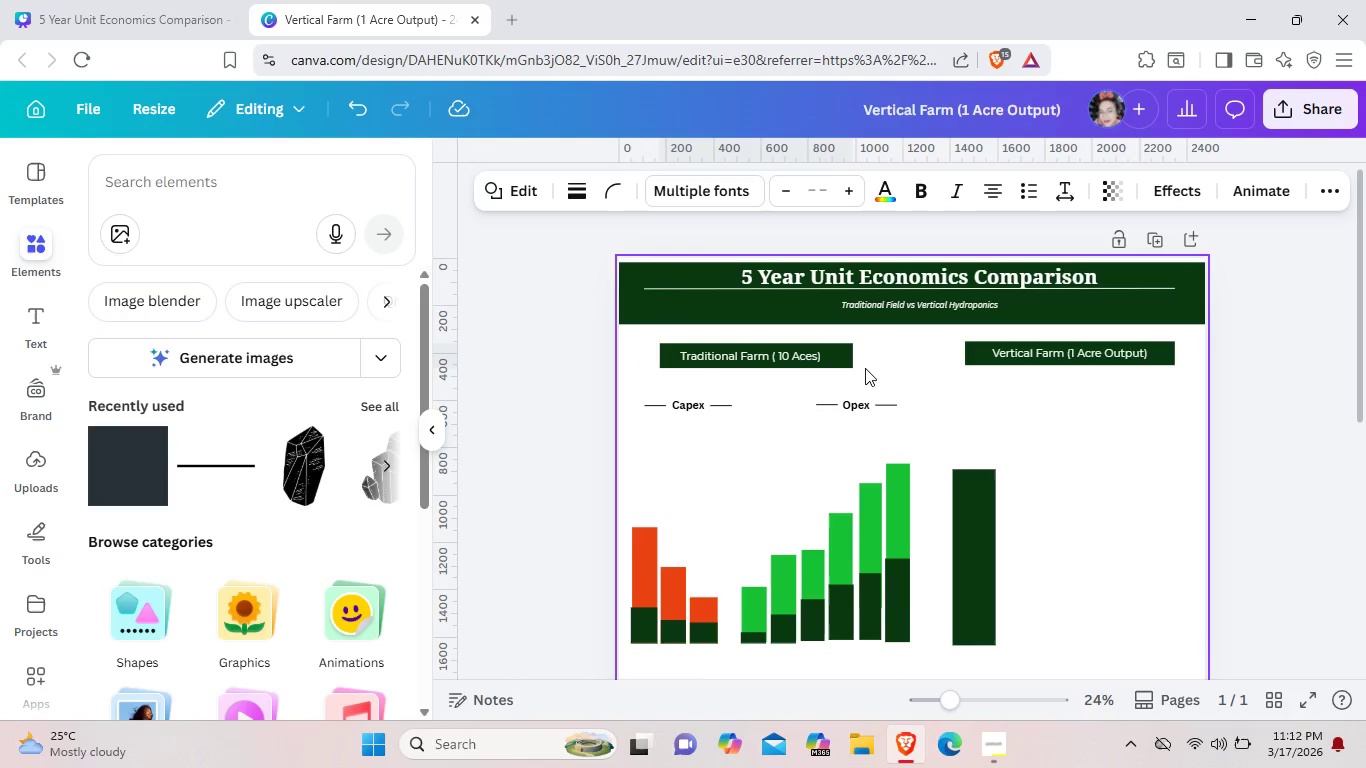 
key(ArrowRight)
 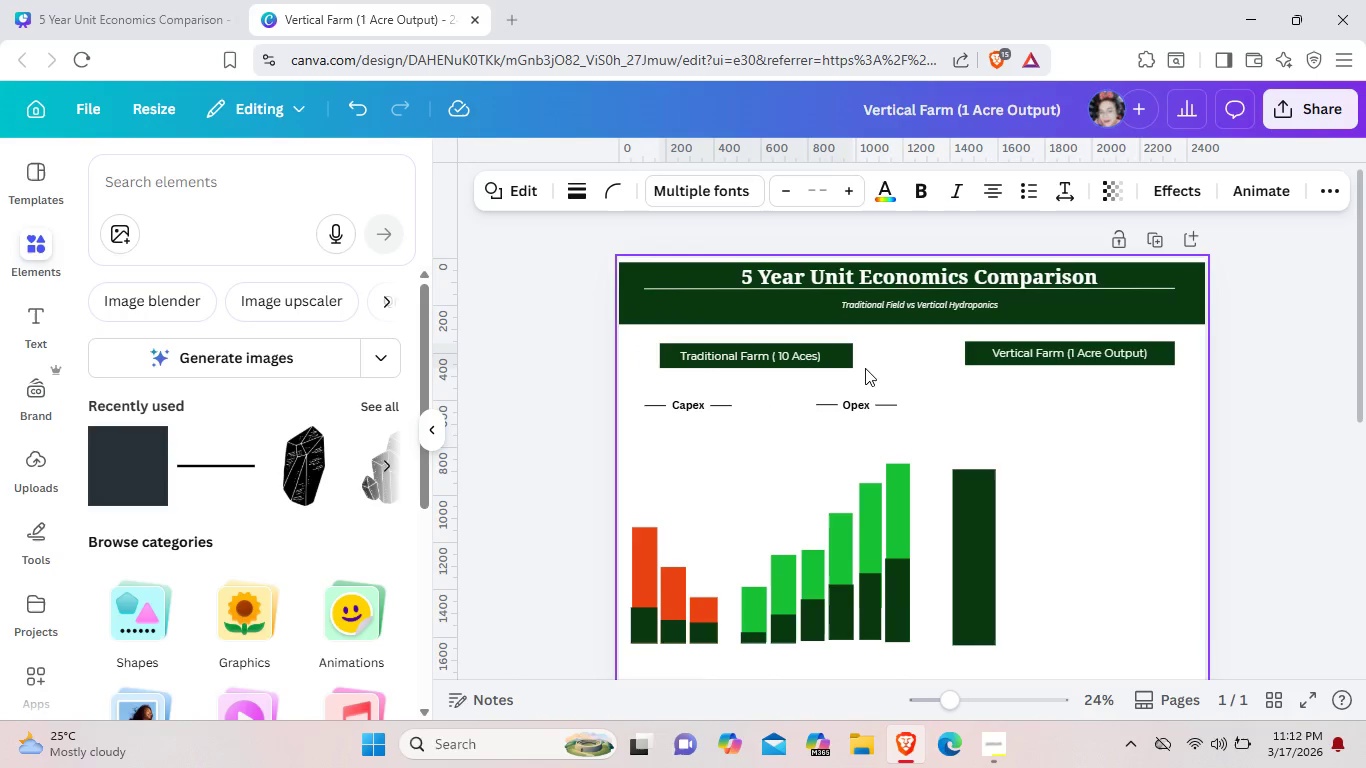 
key(ArrowRight)
 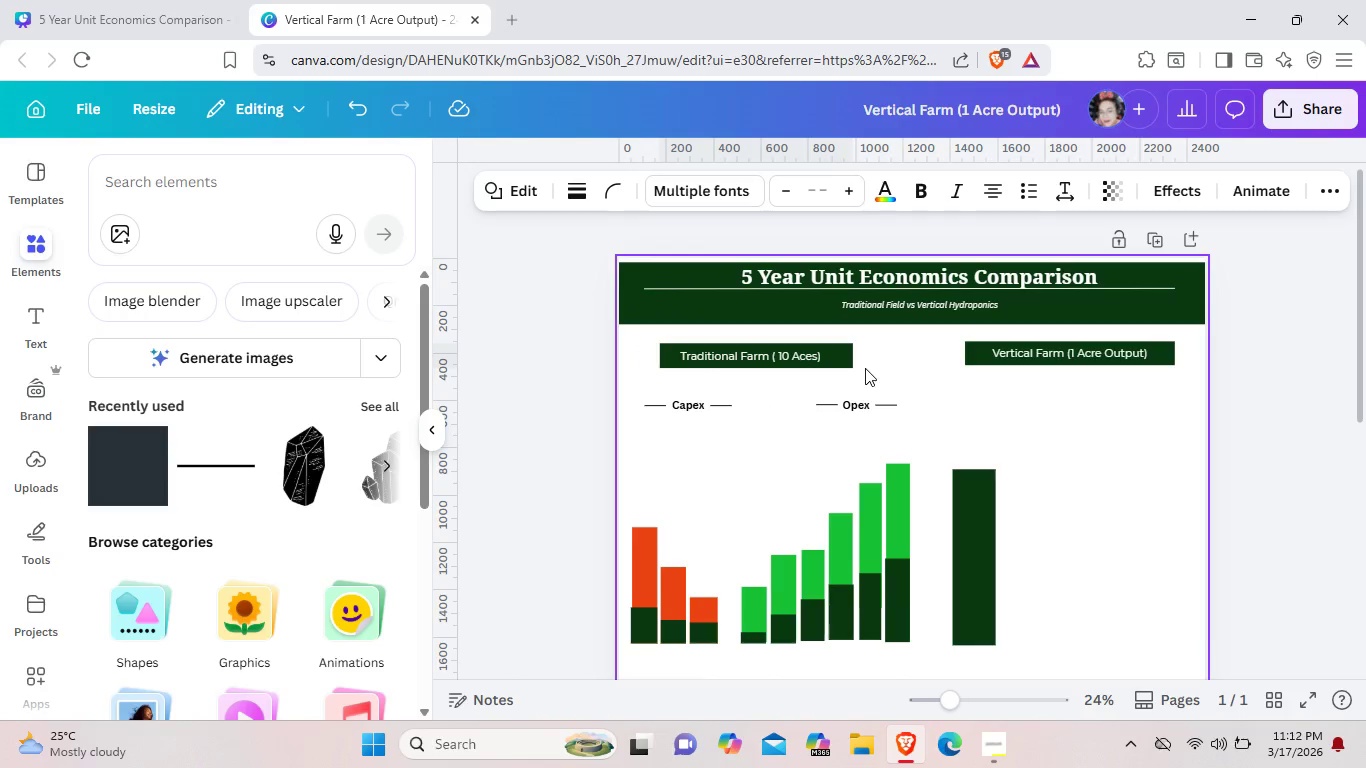 
key(ArrowRight)
 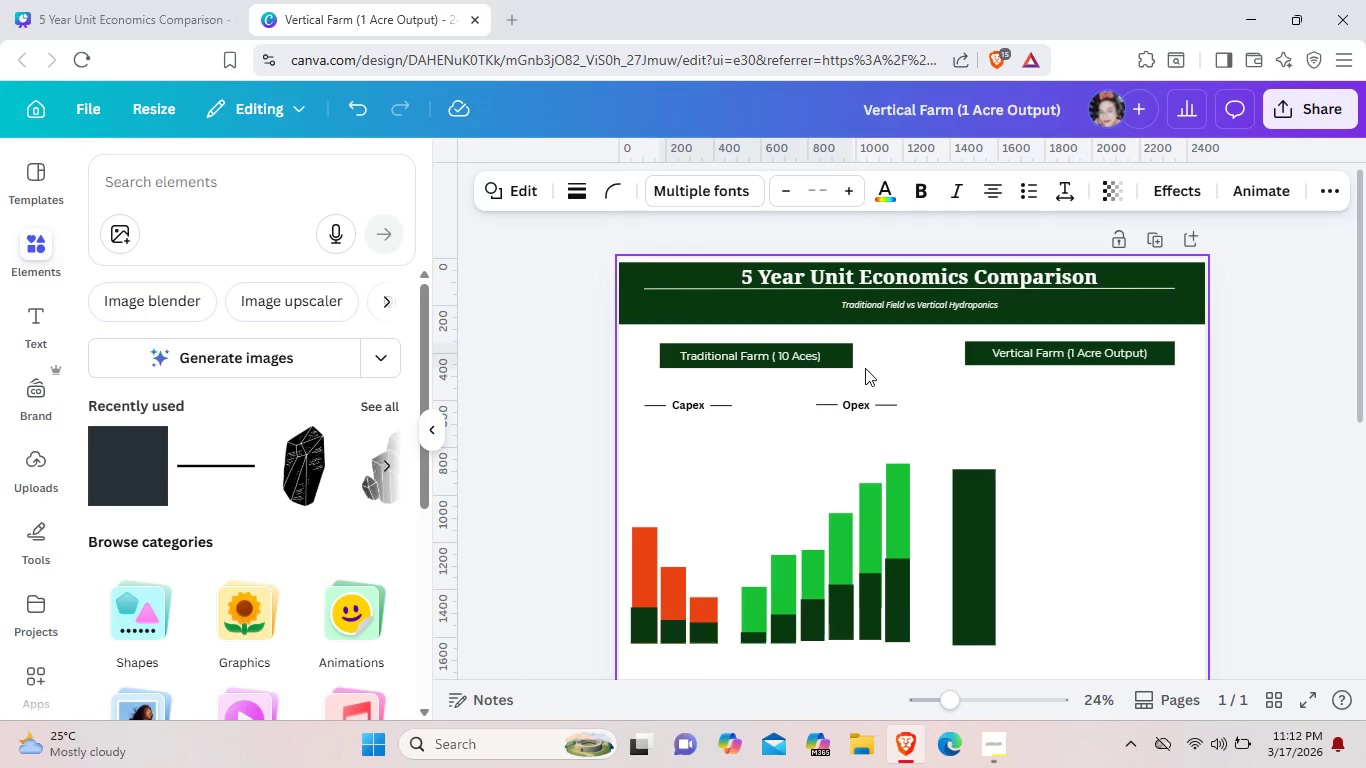 
key(ArrowRight)
 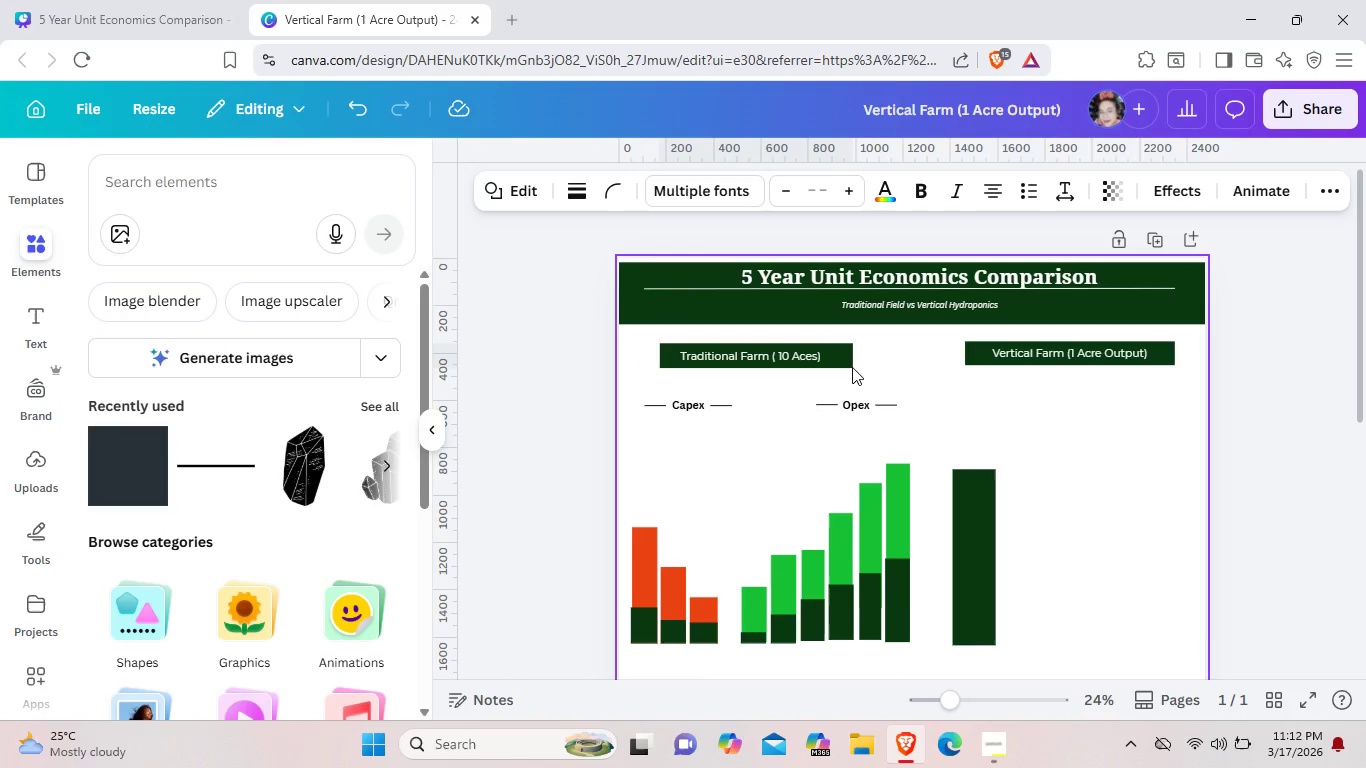 
key(ArrowRight)
 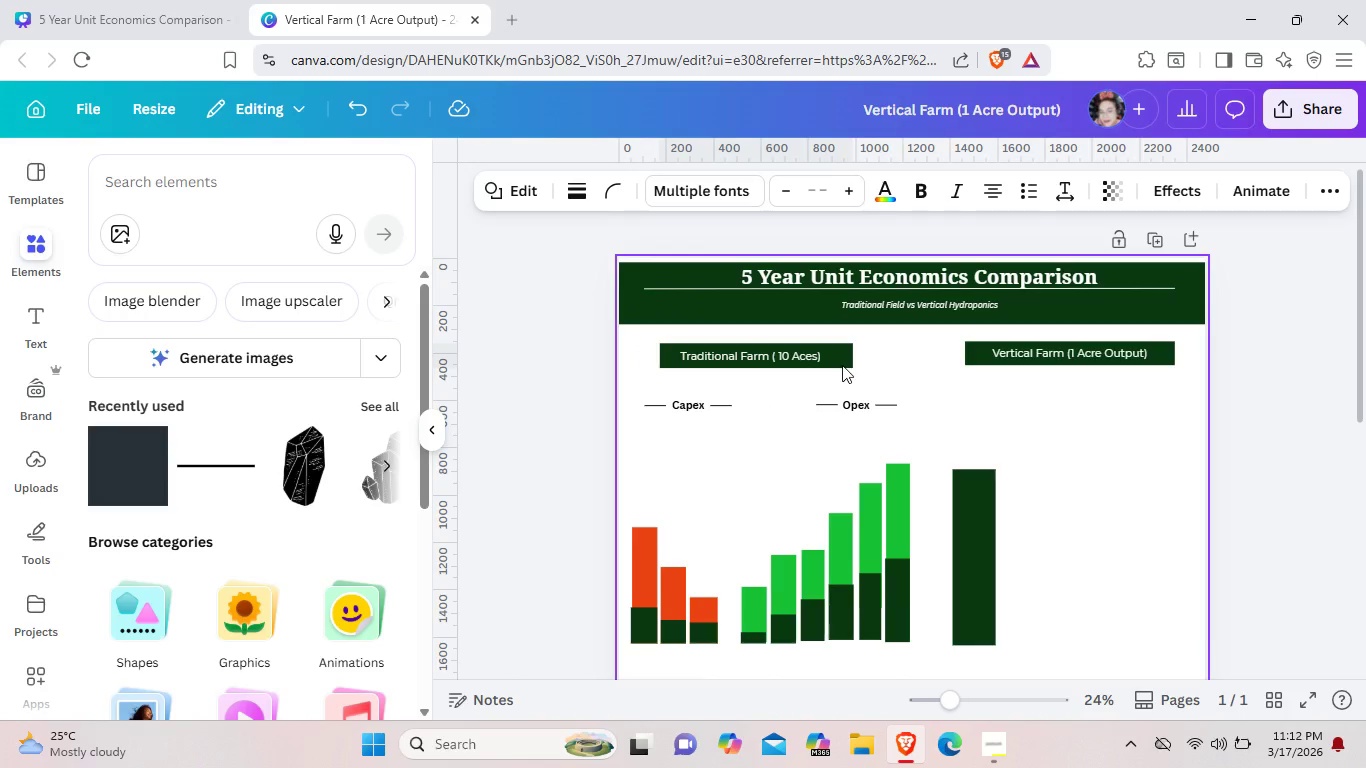 
key(ArrowRight)
 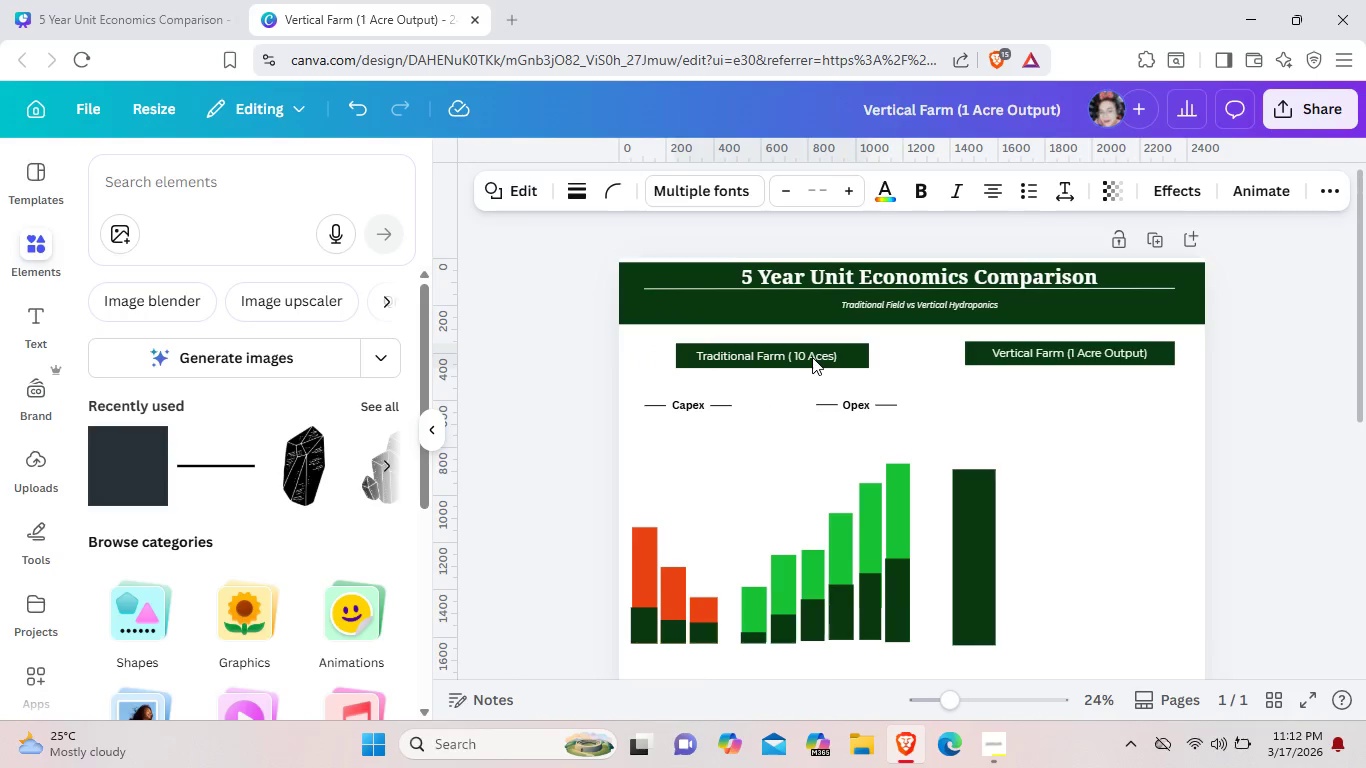 
left_click([812, 357])
 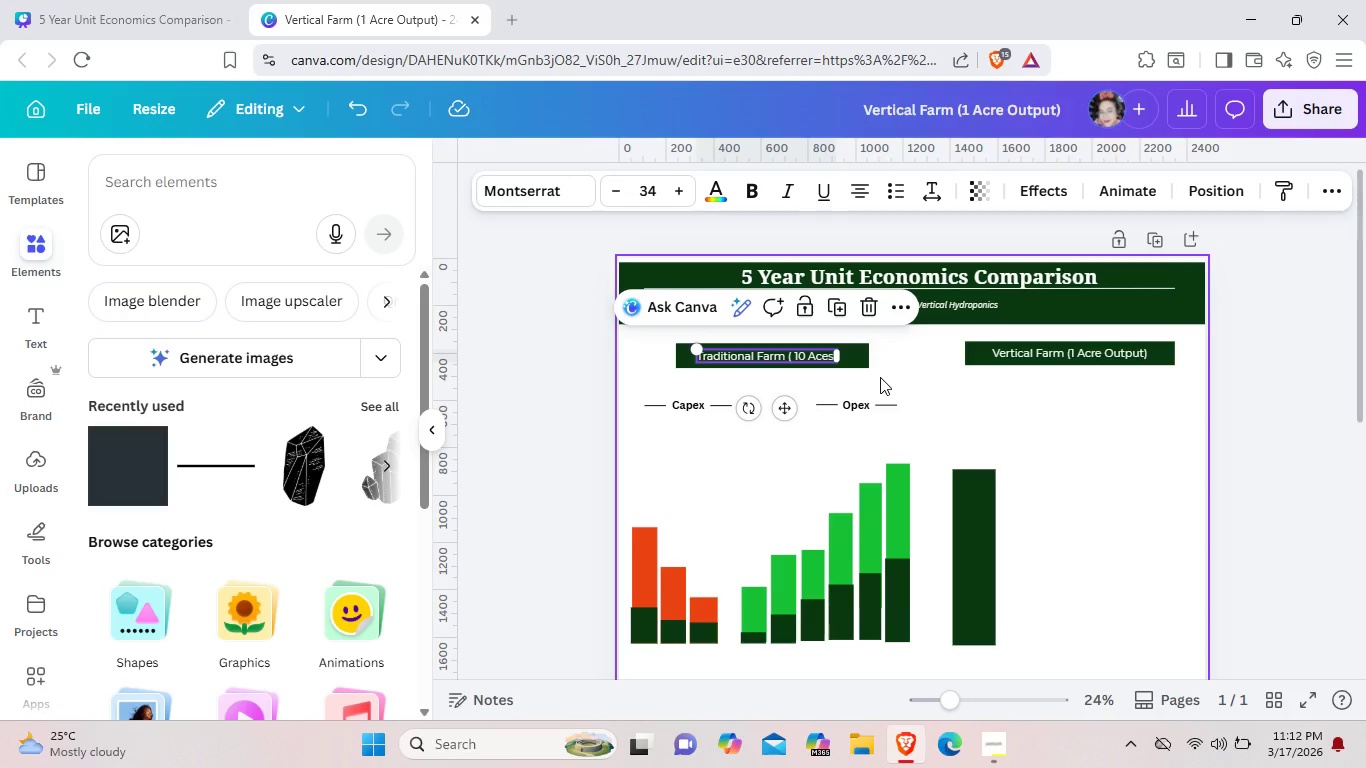 
key(ArrowRight)
 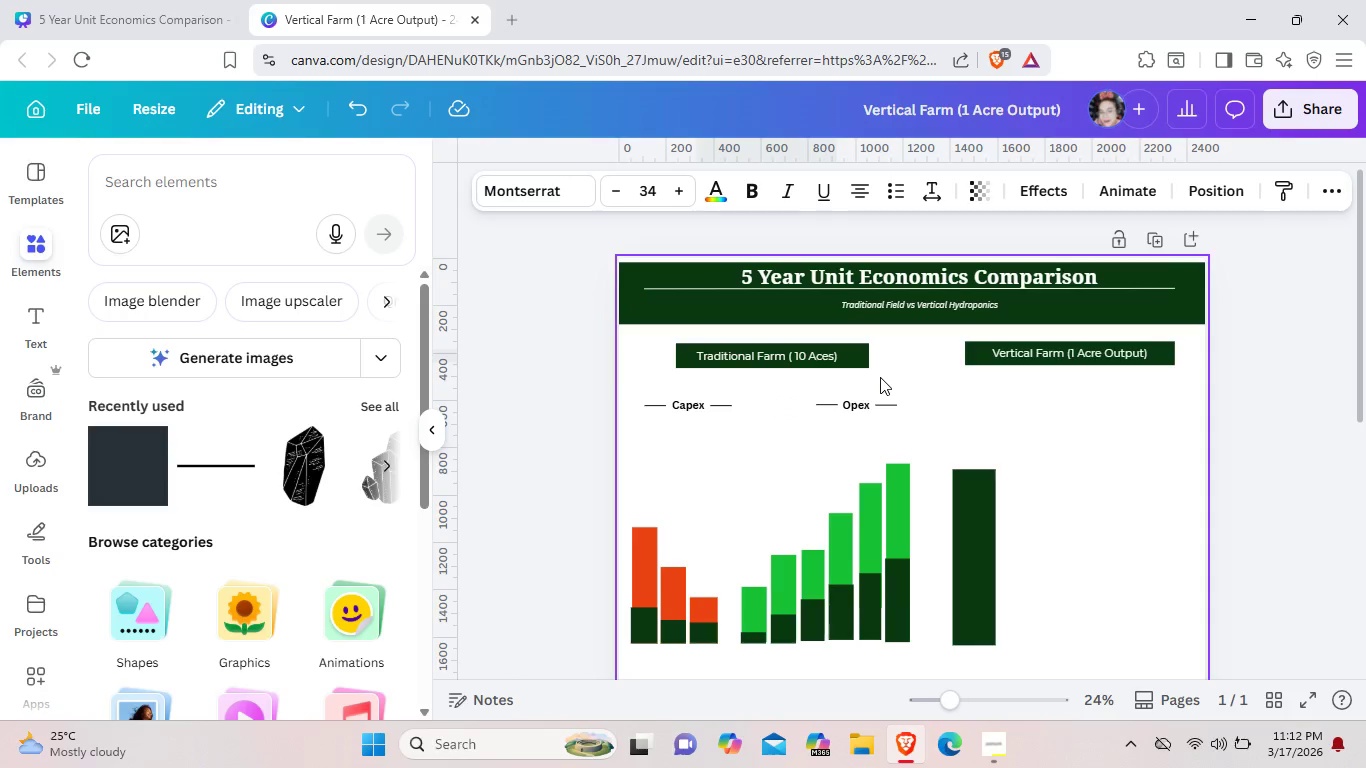 
key(ArrowRight)
 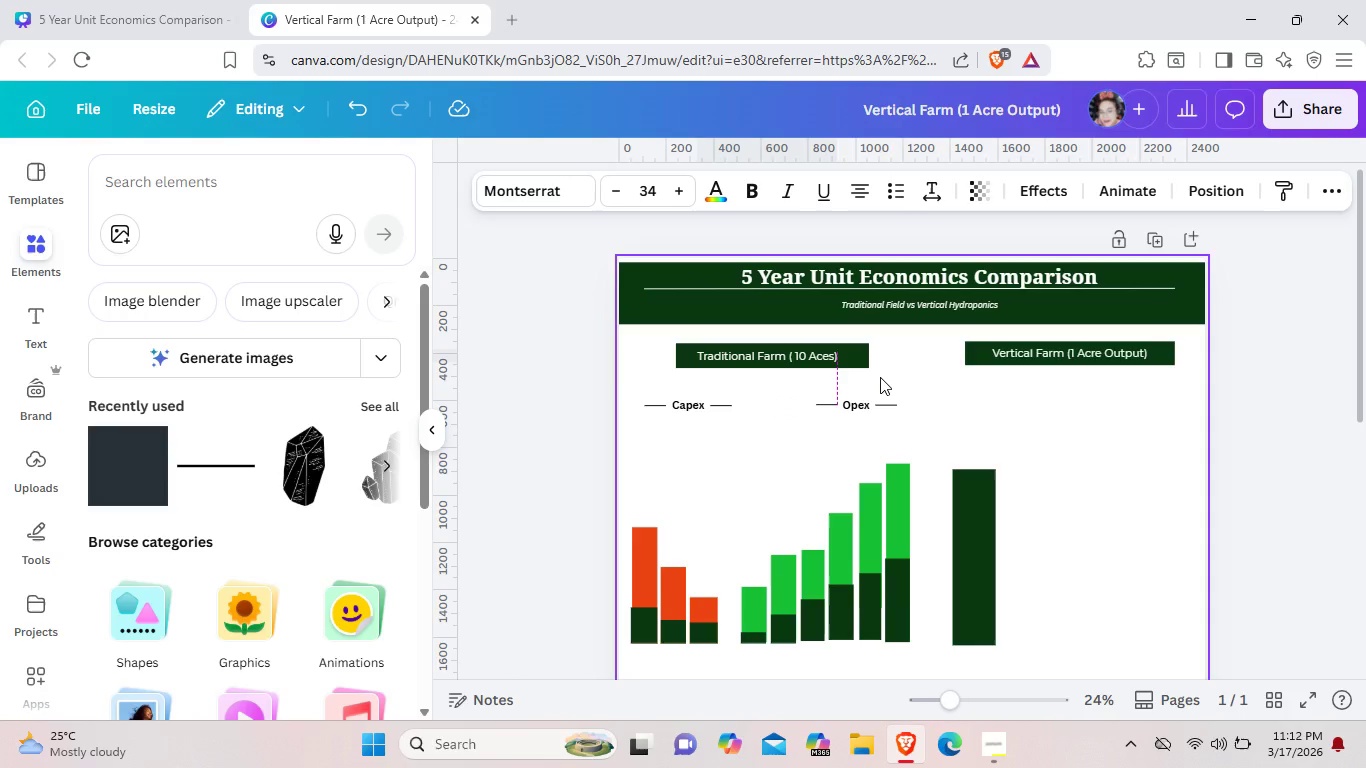 
hold_key(key=ArrowRight, duration=1.06)
 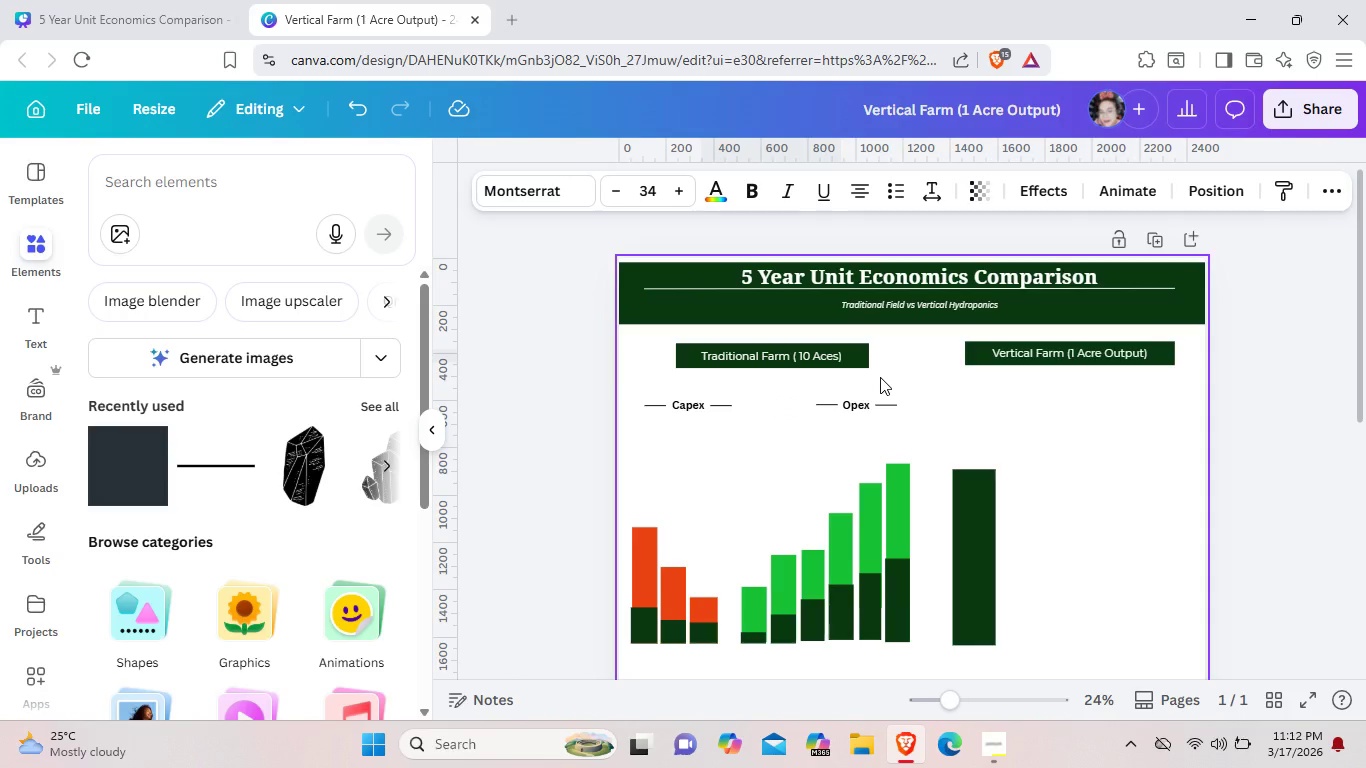 
left_click([880, 377])
 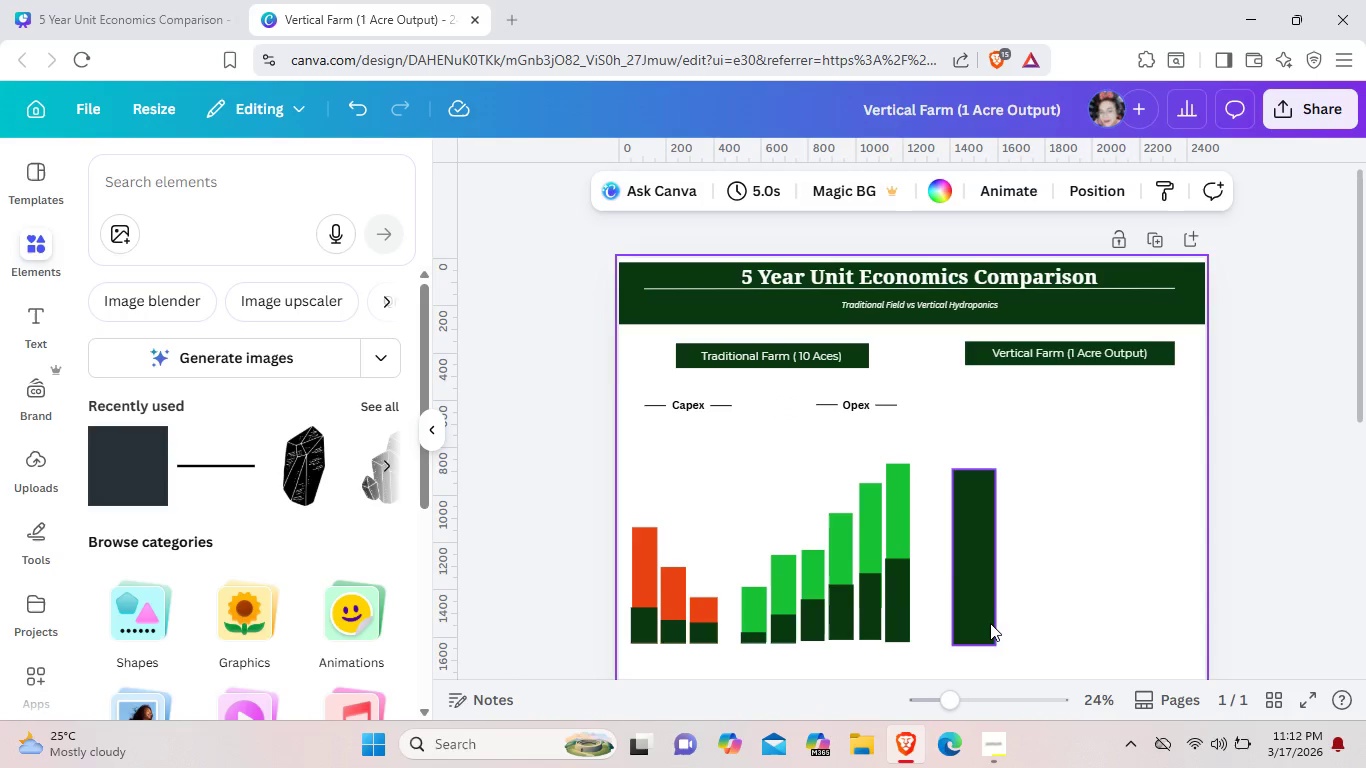 
left_click([981, 618])
 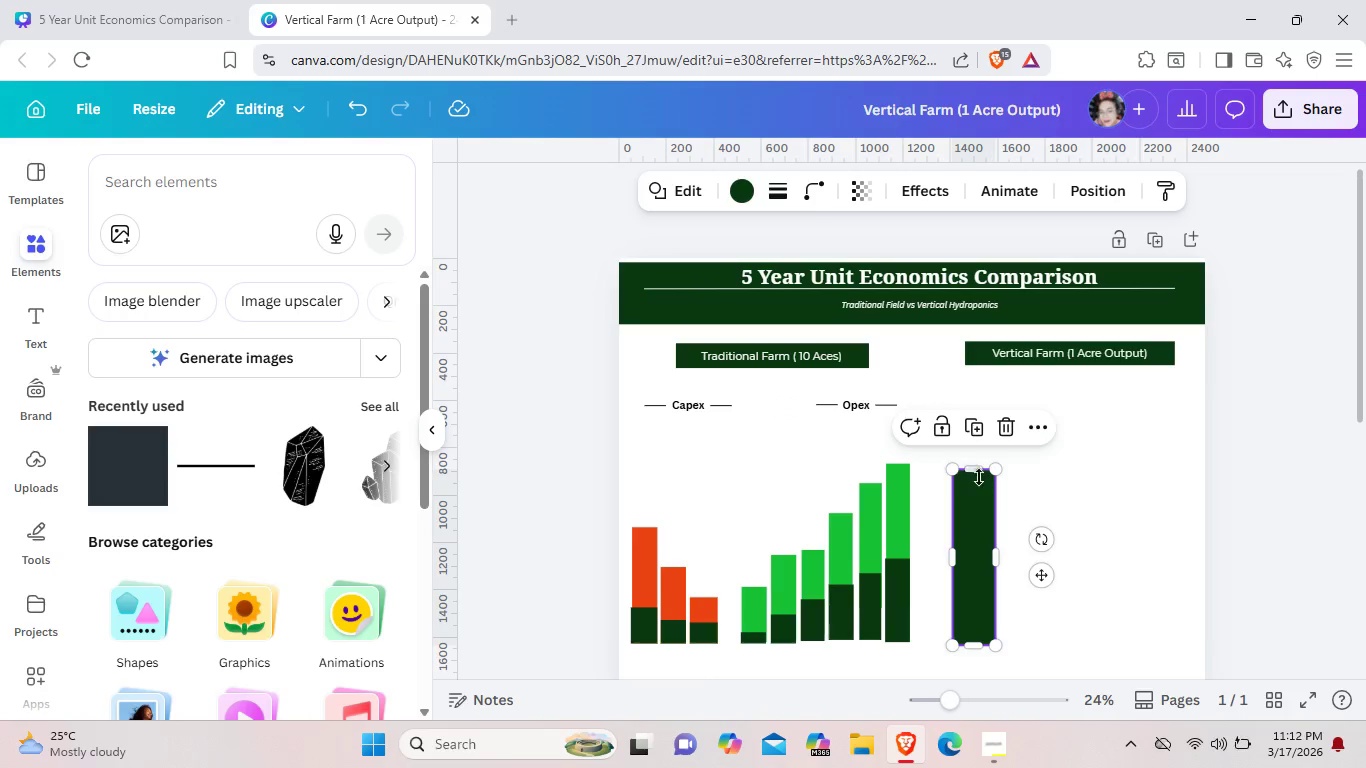 
left_click_drag(start_coordinate=[976, 472], to_coordinate=[972, 607])
 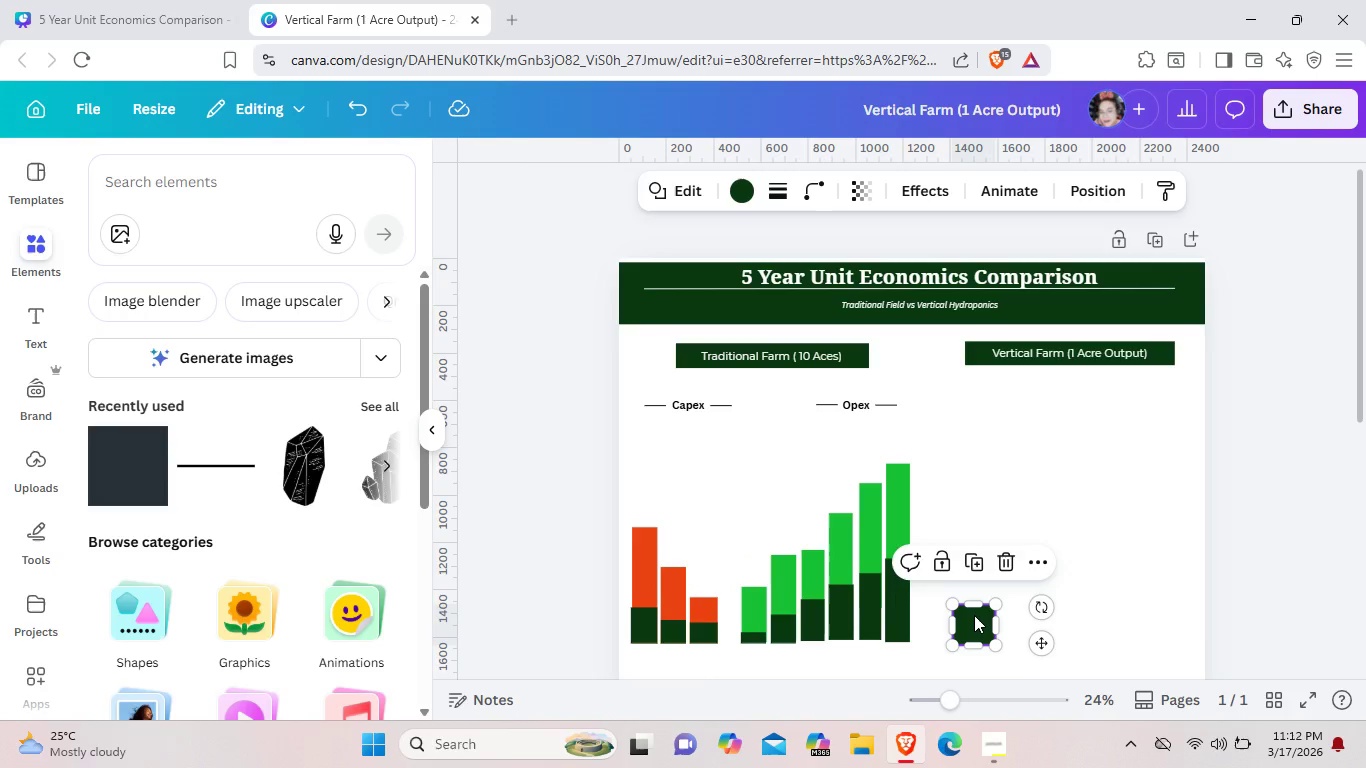 
left_click([974, 615])
 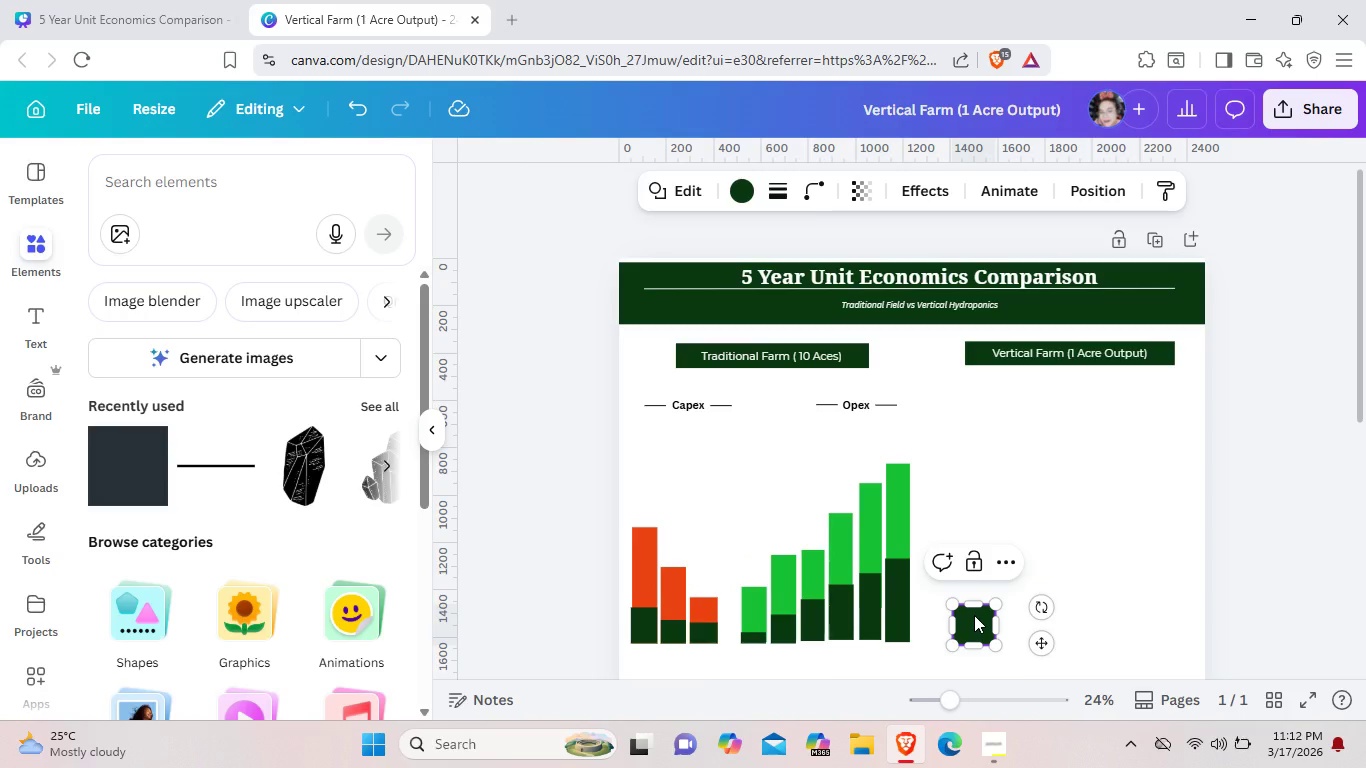 
key(Control+C)
 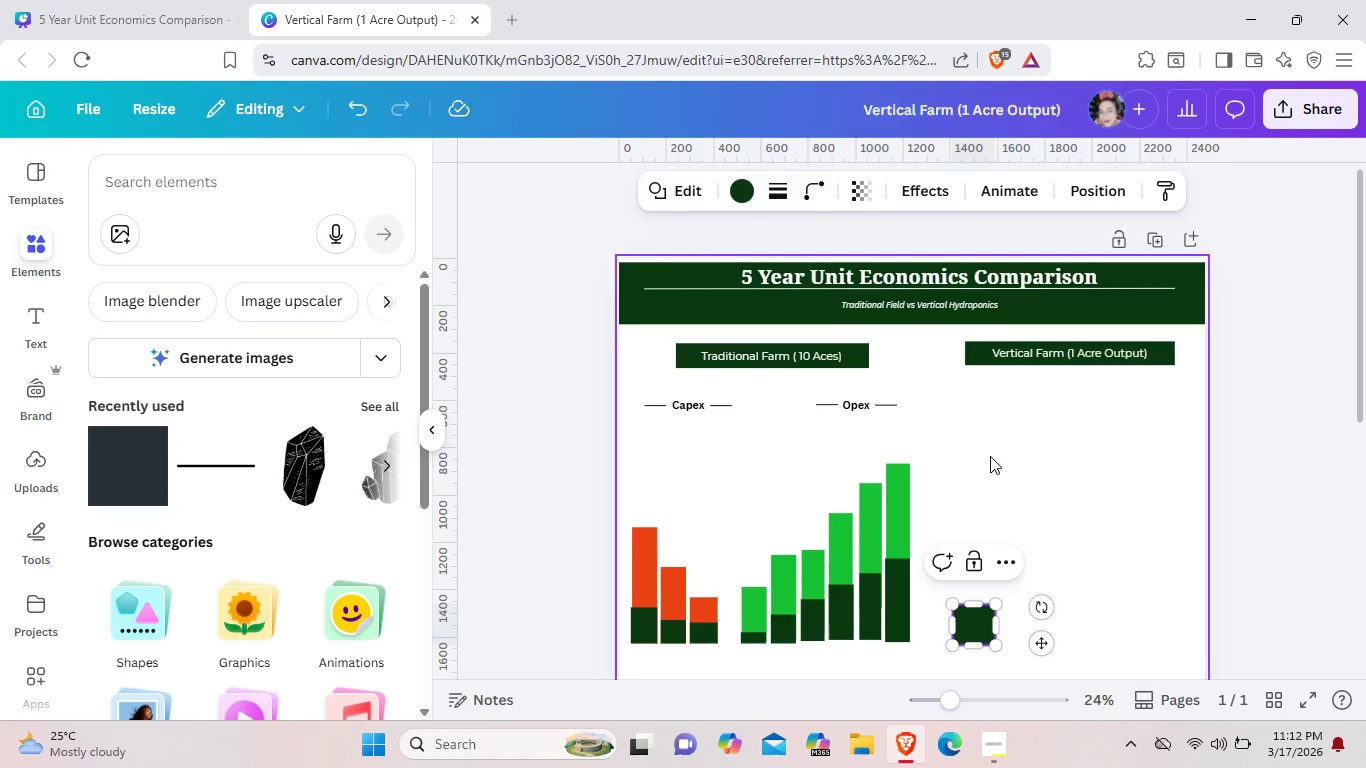 
left_click([996, 470])
 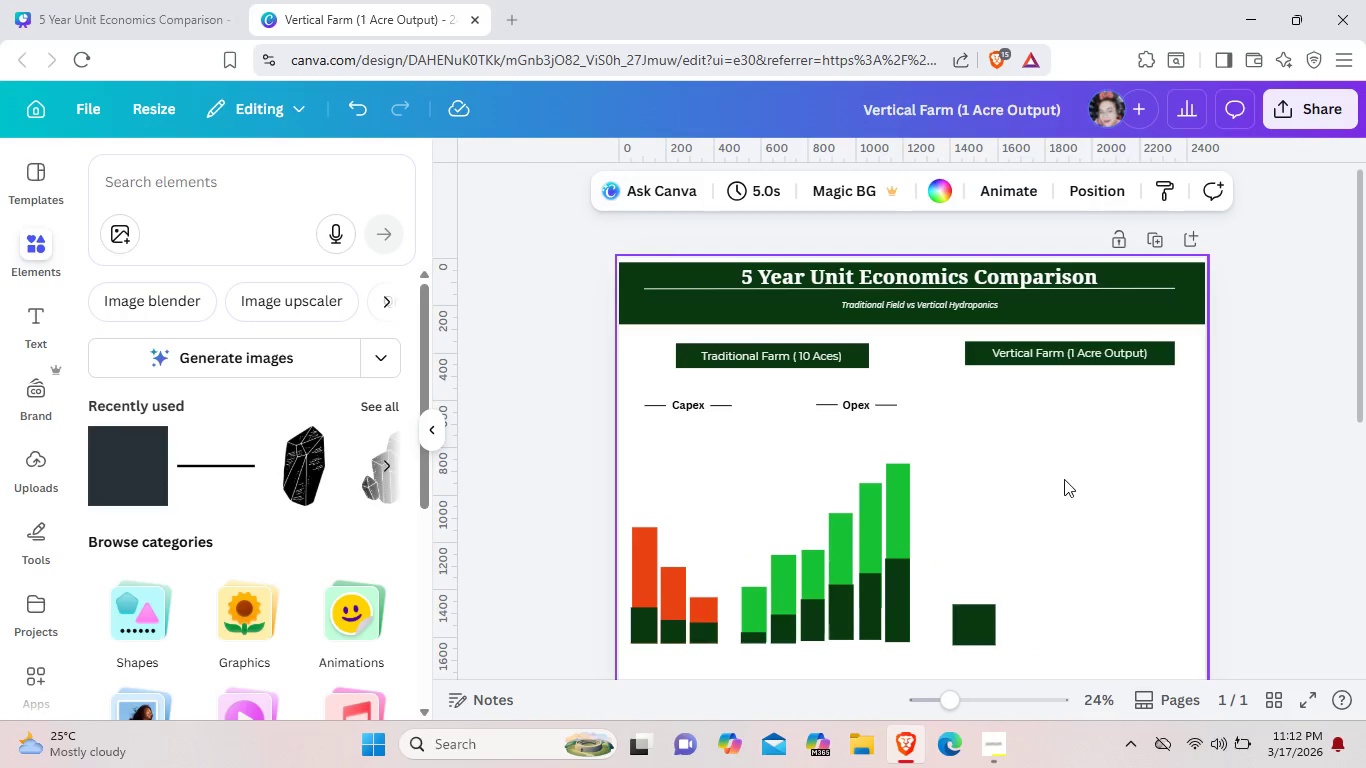 
key(Control+V)
 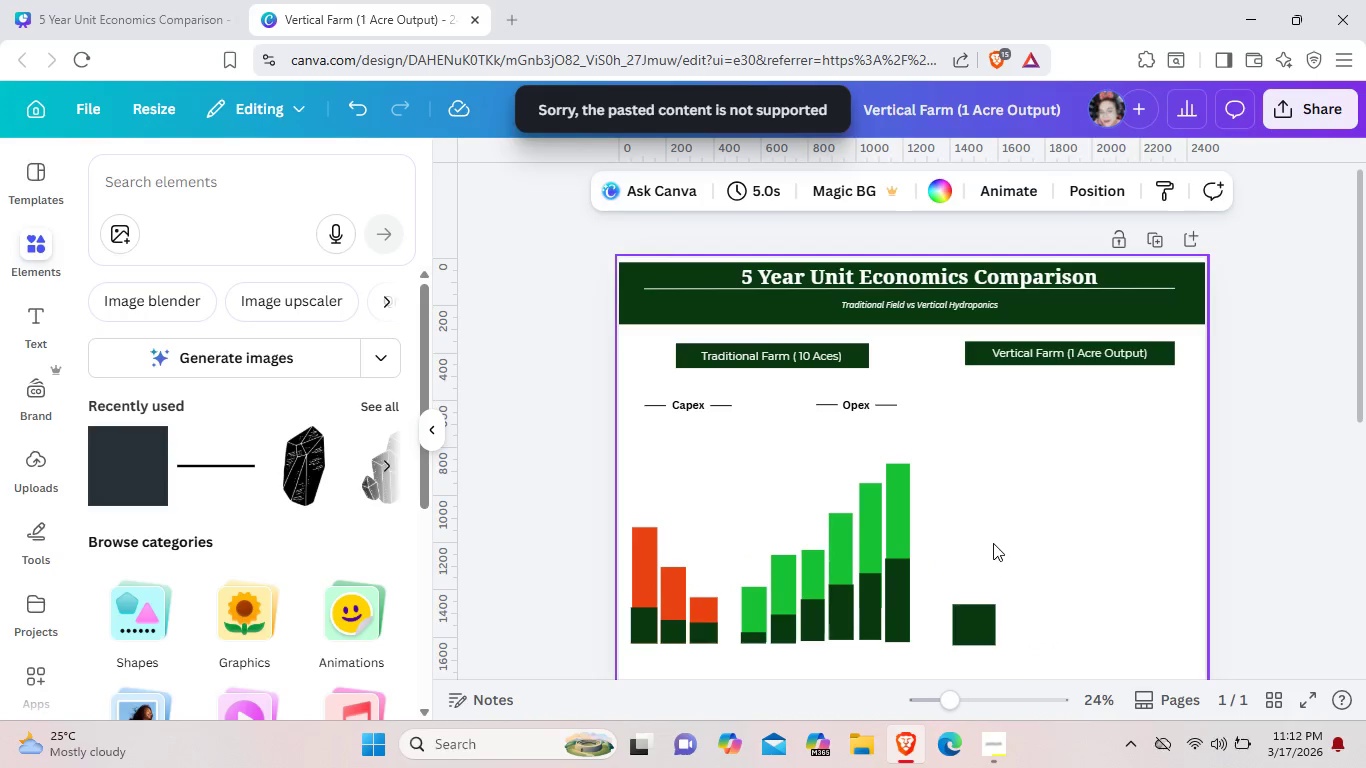 
left_click_drag(start_coordinate=[993, 542], to_coordinate=[935, 514])
 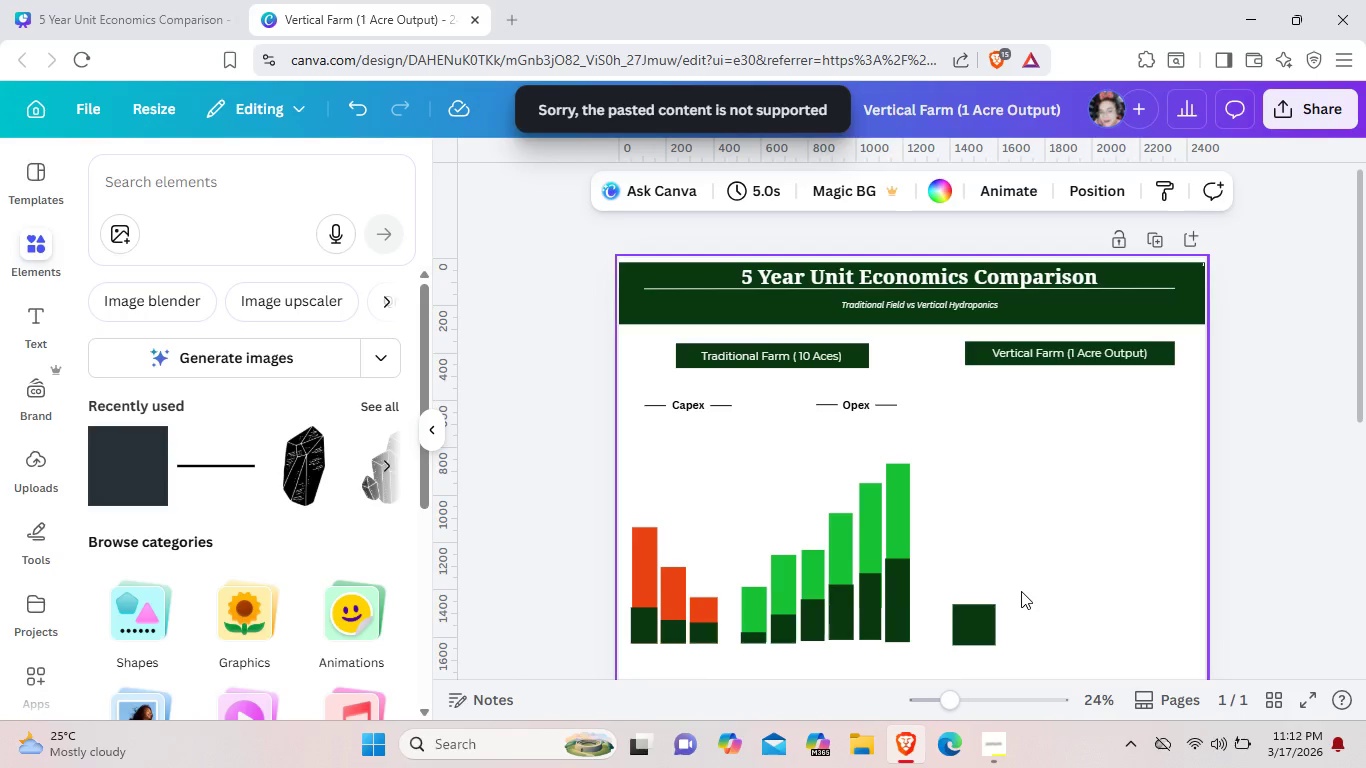 
double_click([1023, 590])
 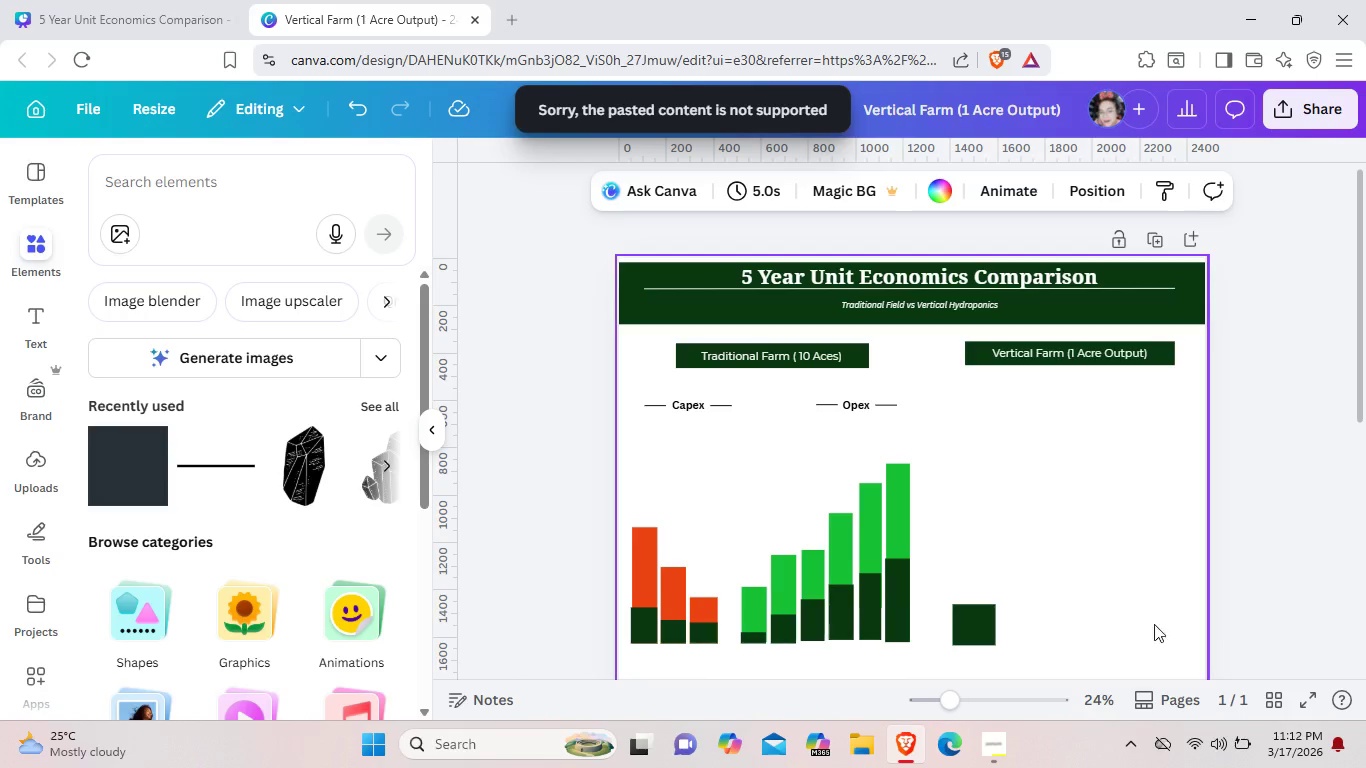 
key(Control+V)
 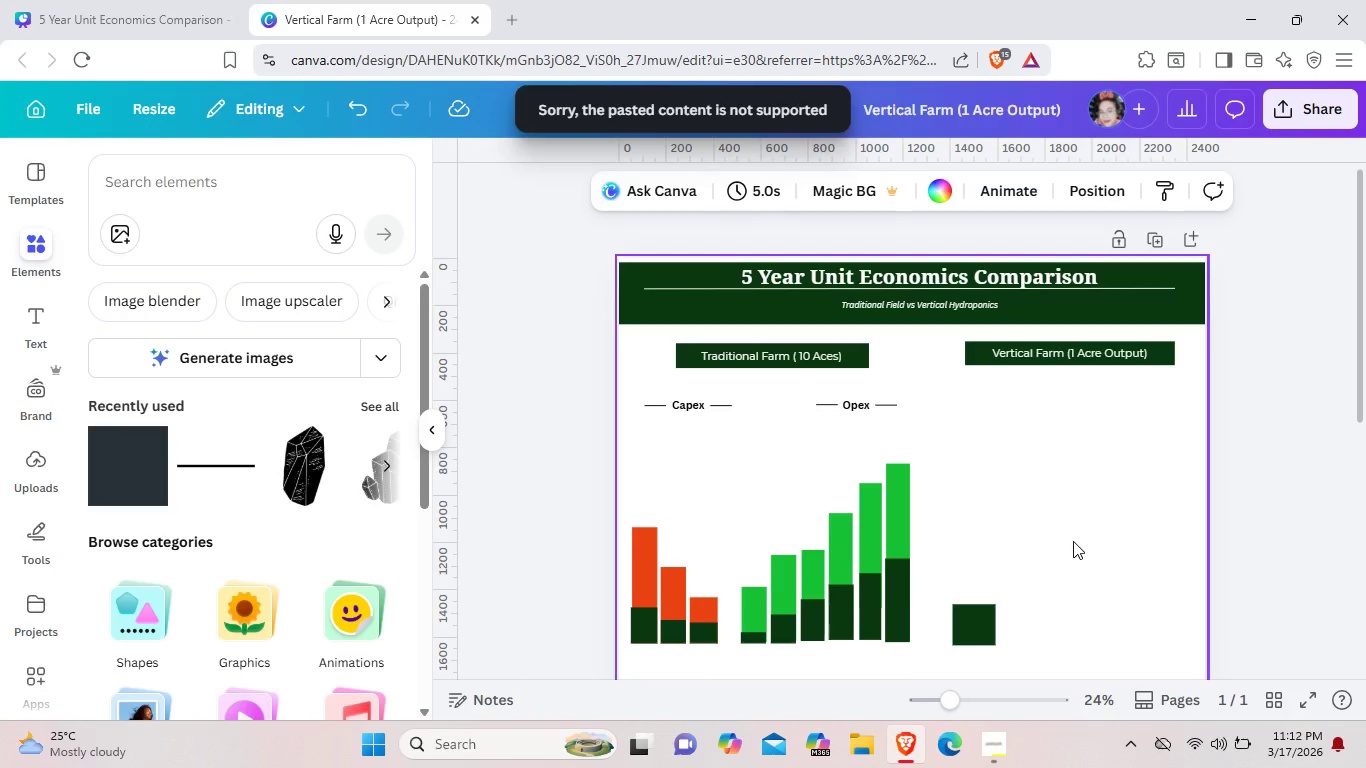 
left_click([1050, 523])
 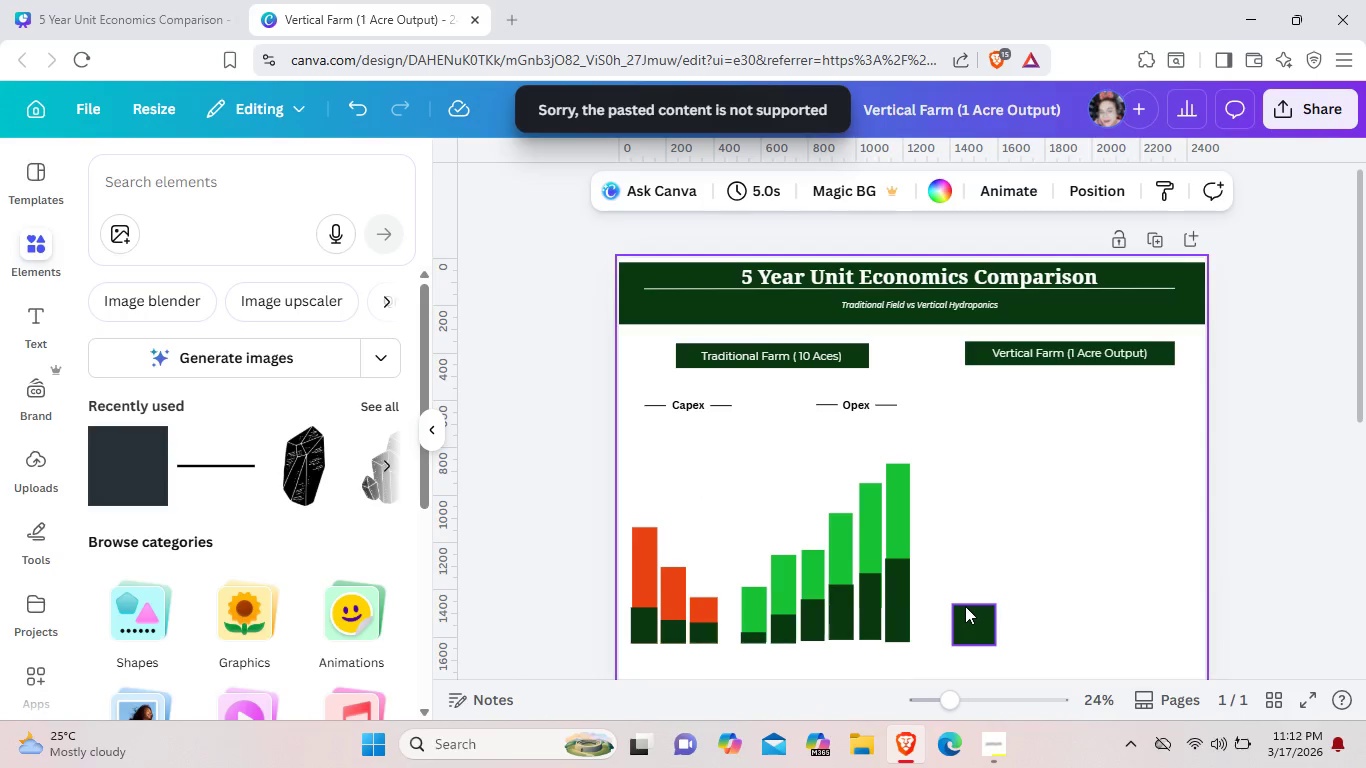 
left_click([965, 607])
 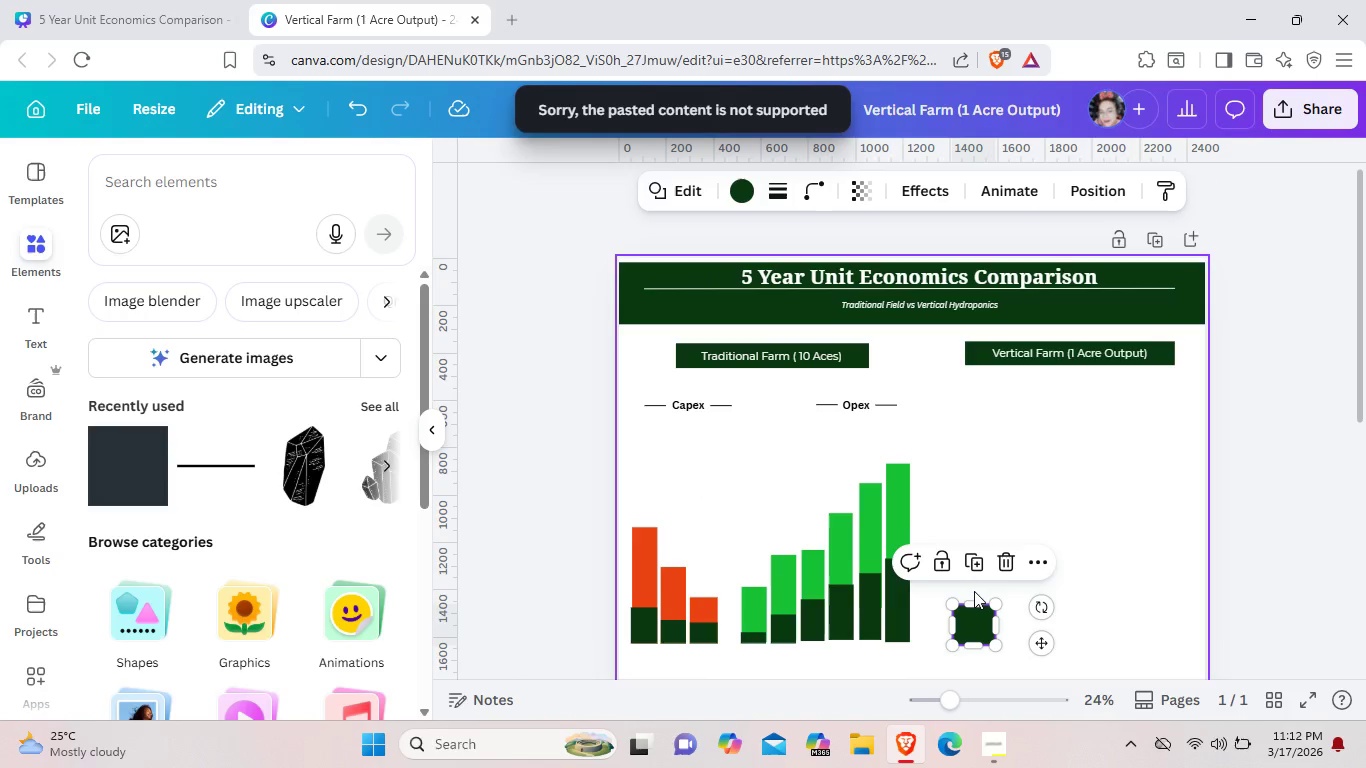 
hold_key(key=ControlLeft, duration=0.73)
 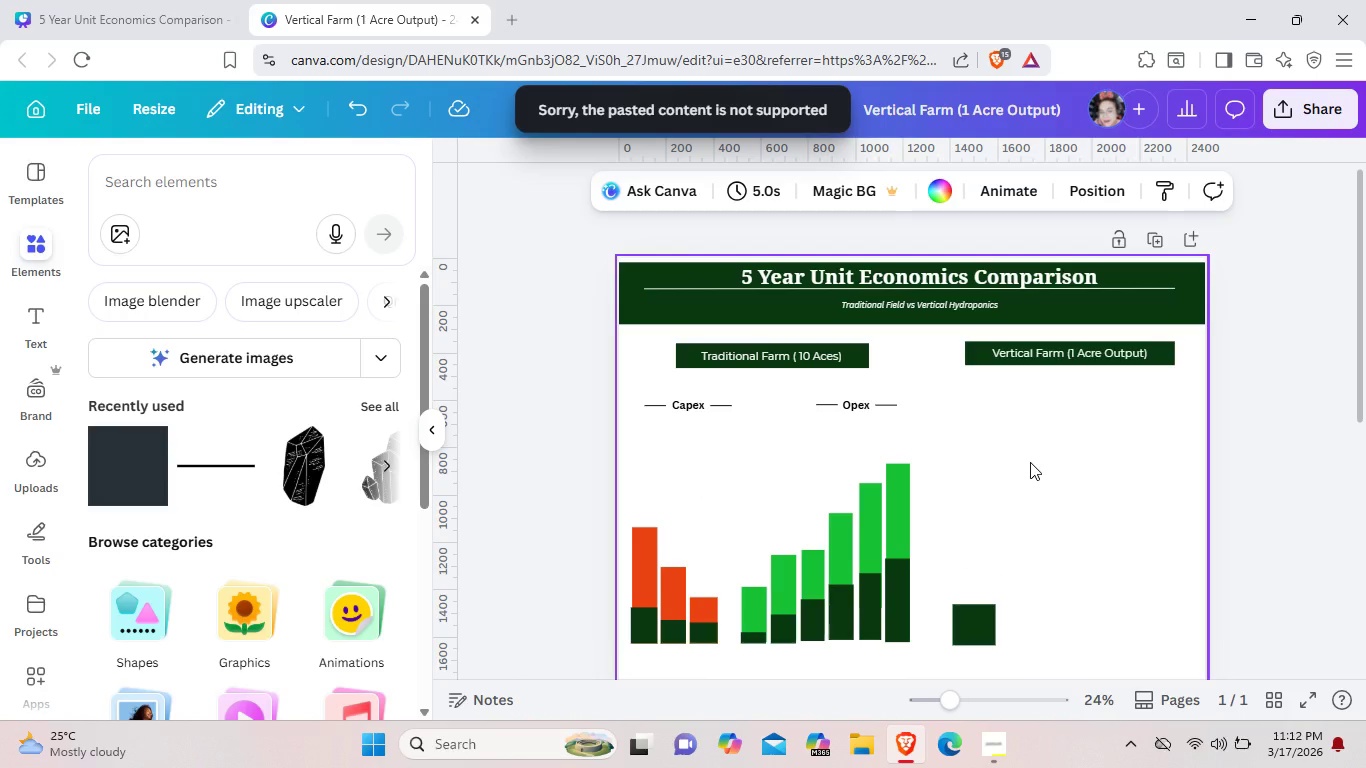 
hold_key(key=C, duration=0.42)
 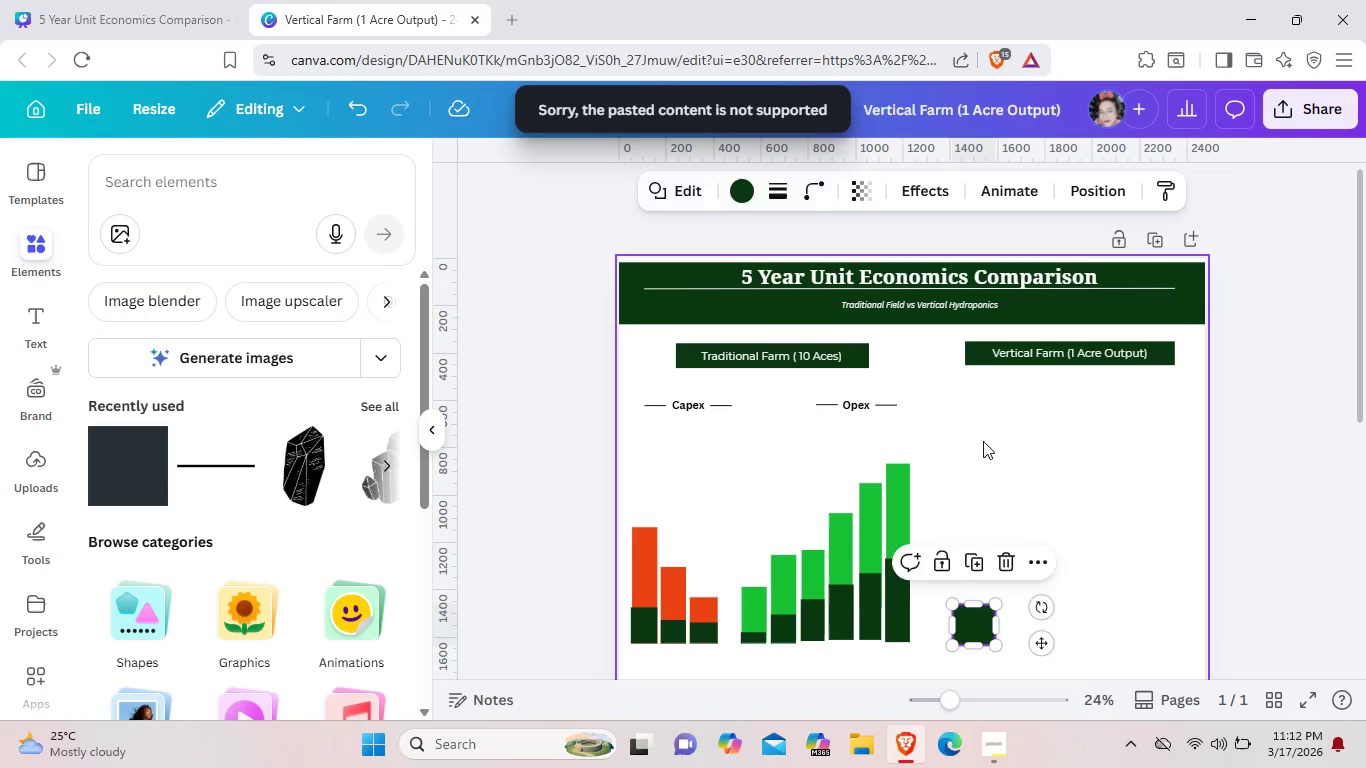 
left_click([986, 429])
 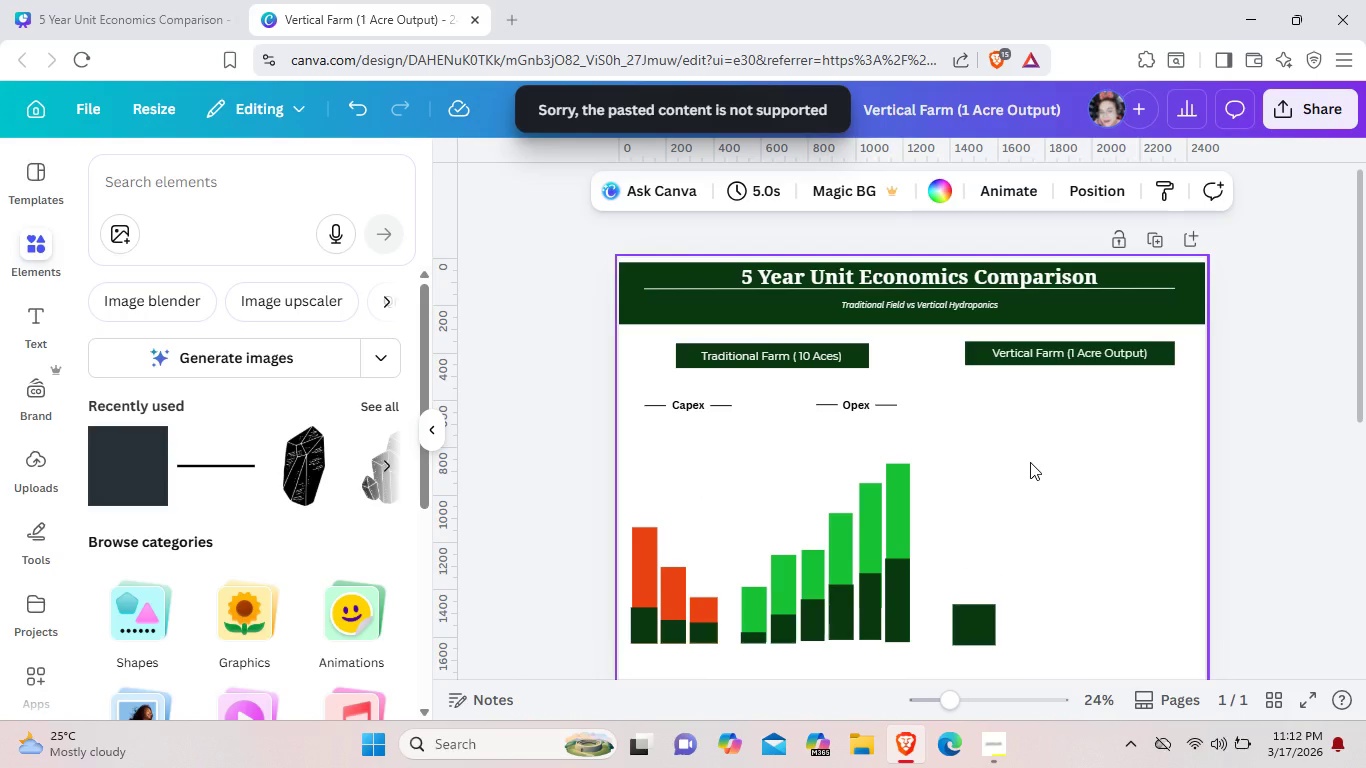 
key(Control+ControlLeft)
 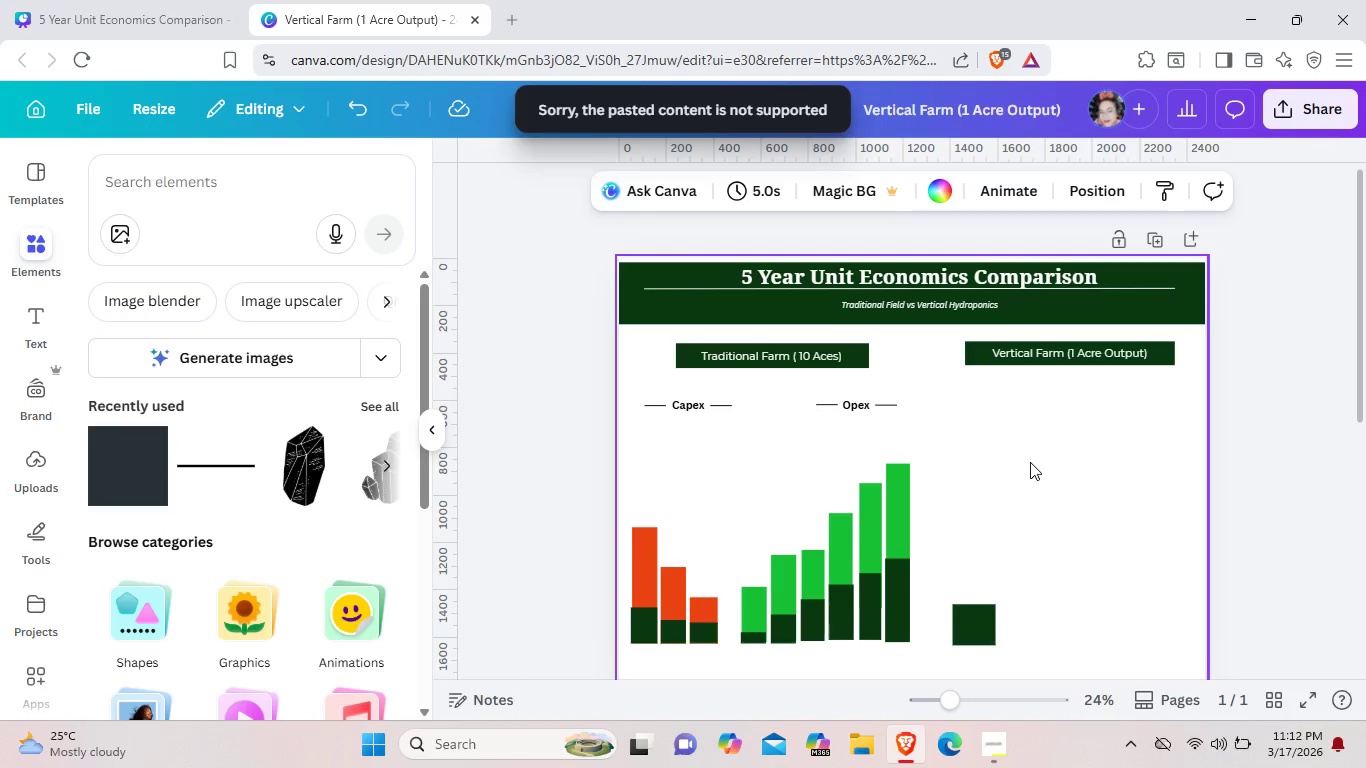 
key(Control+V)
 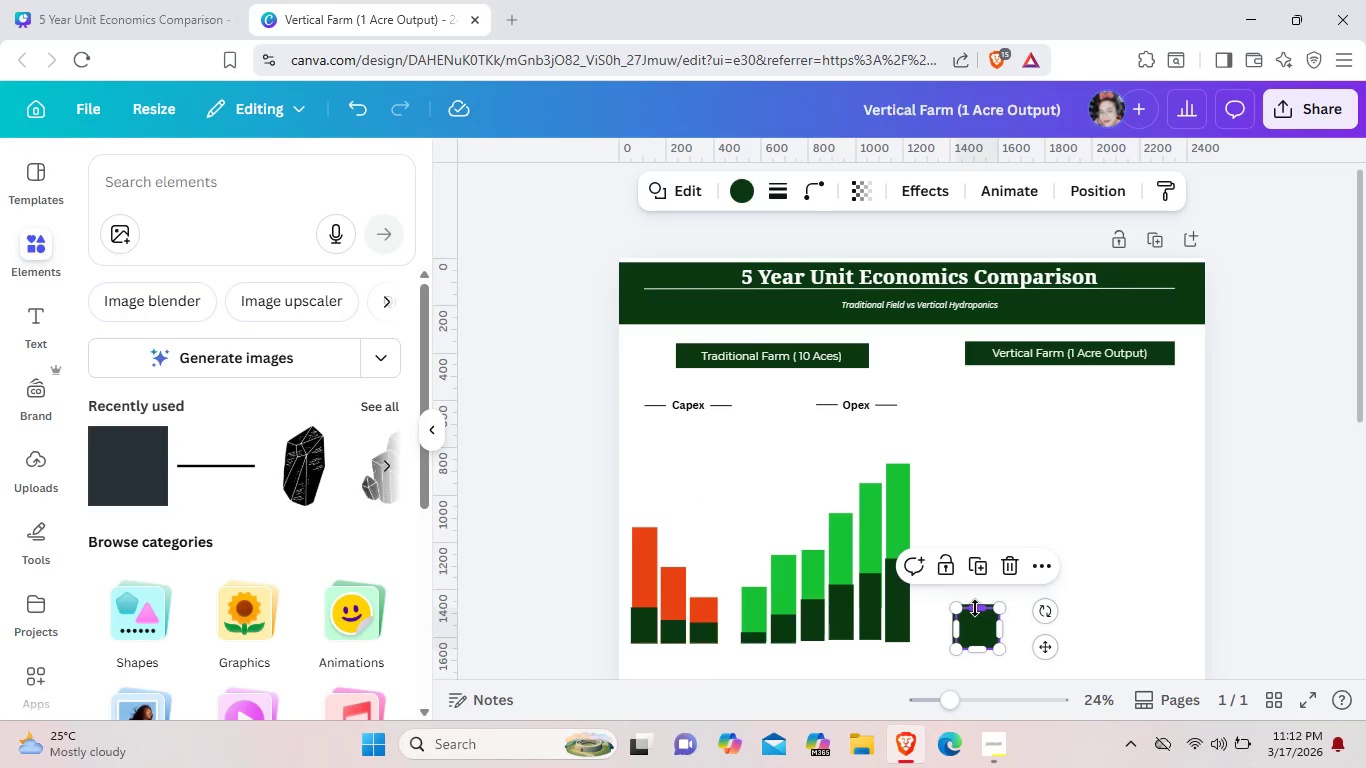 
left_click_drag(start_coordinate=[975, 608], to_coordinate=[978, 525])
 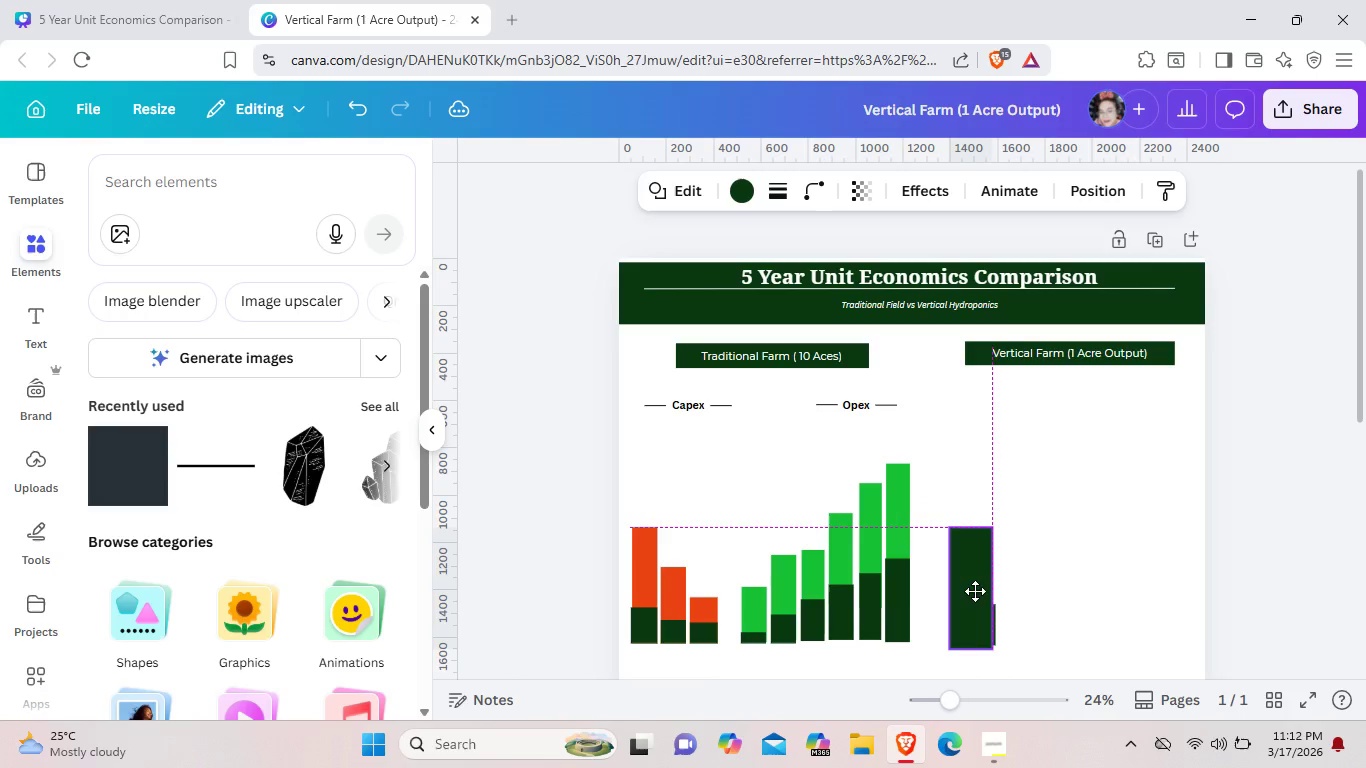 
left_click_drag(start_coordinate=[981, 592], to_coordinate=[980, 586])
 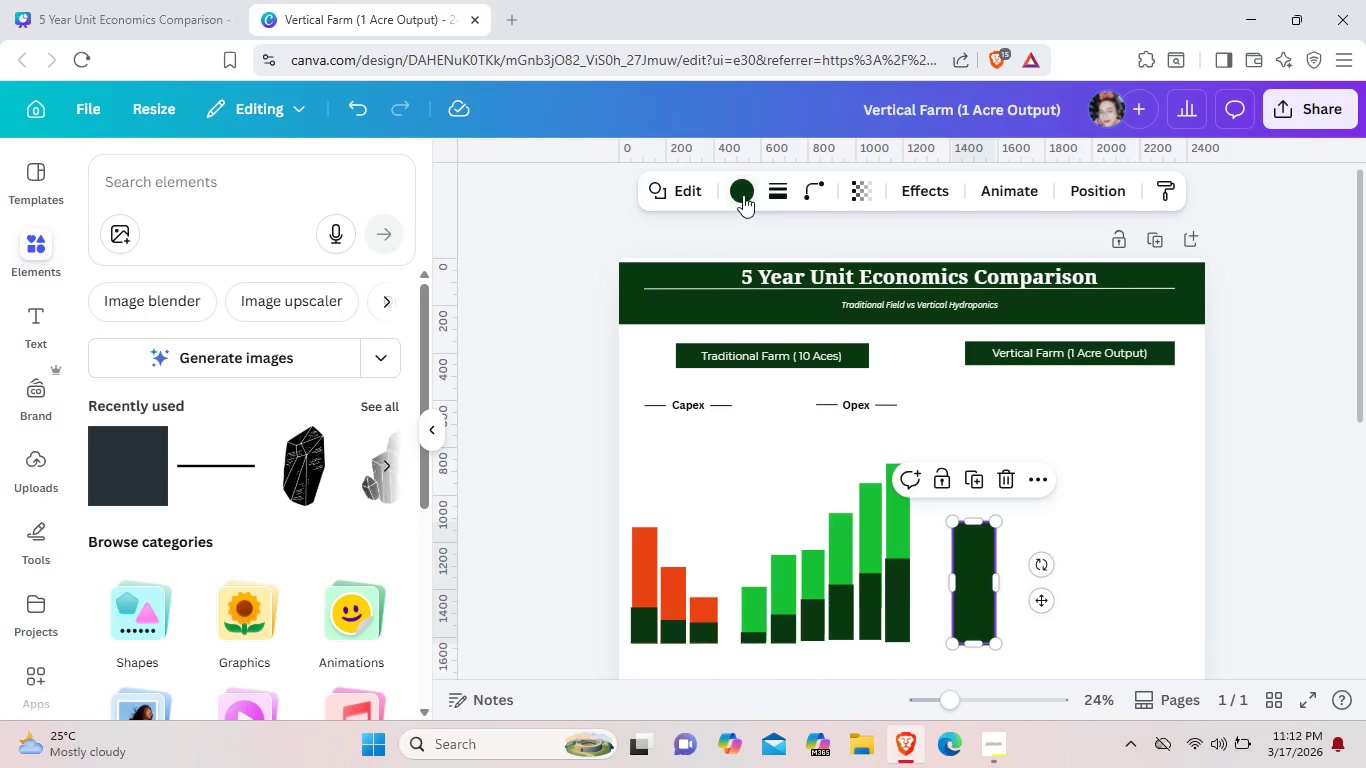 
left_click([743, 194])
 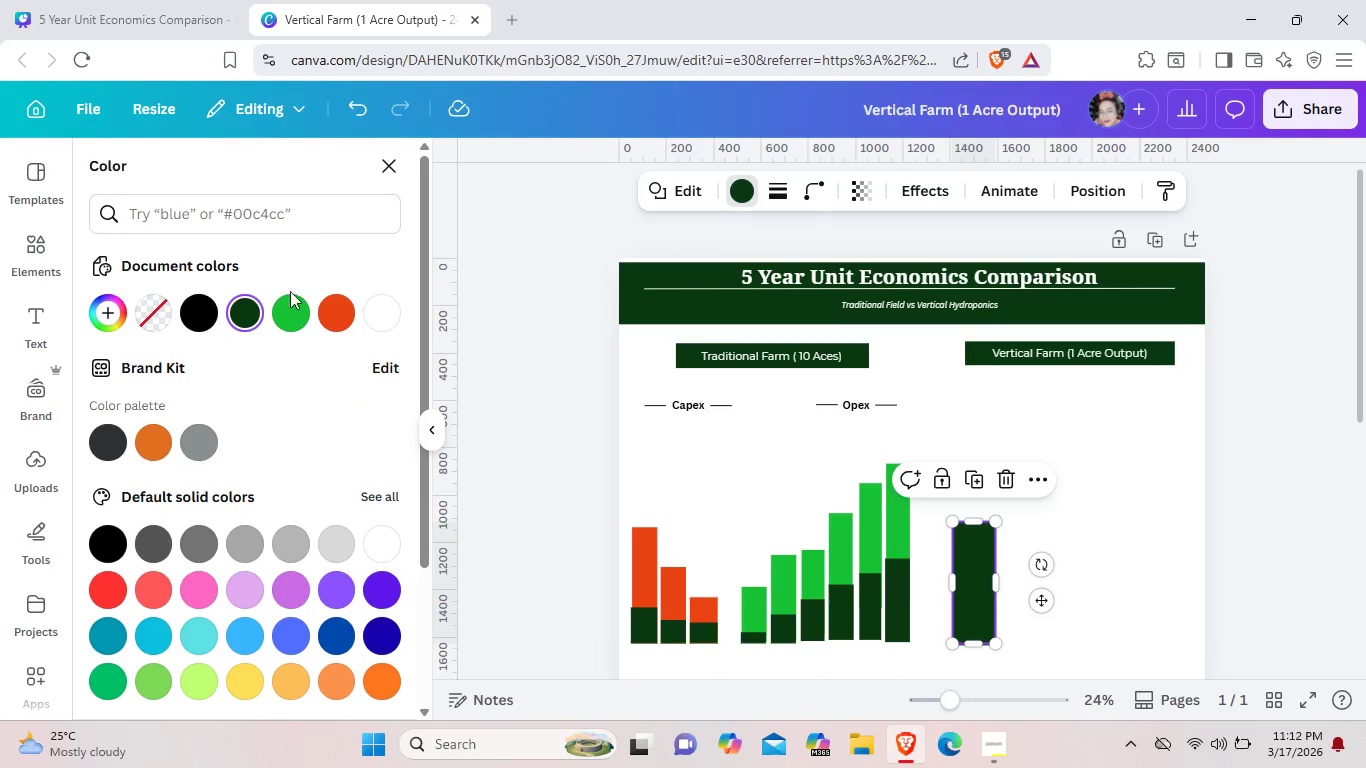 
left_click([287, 305])
 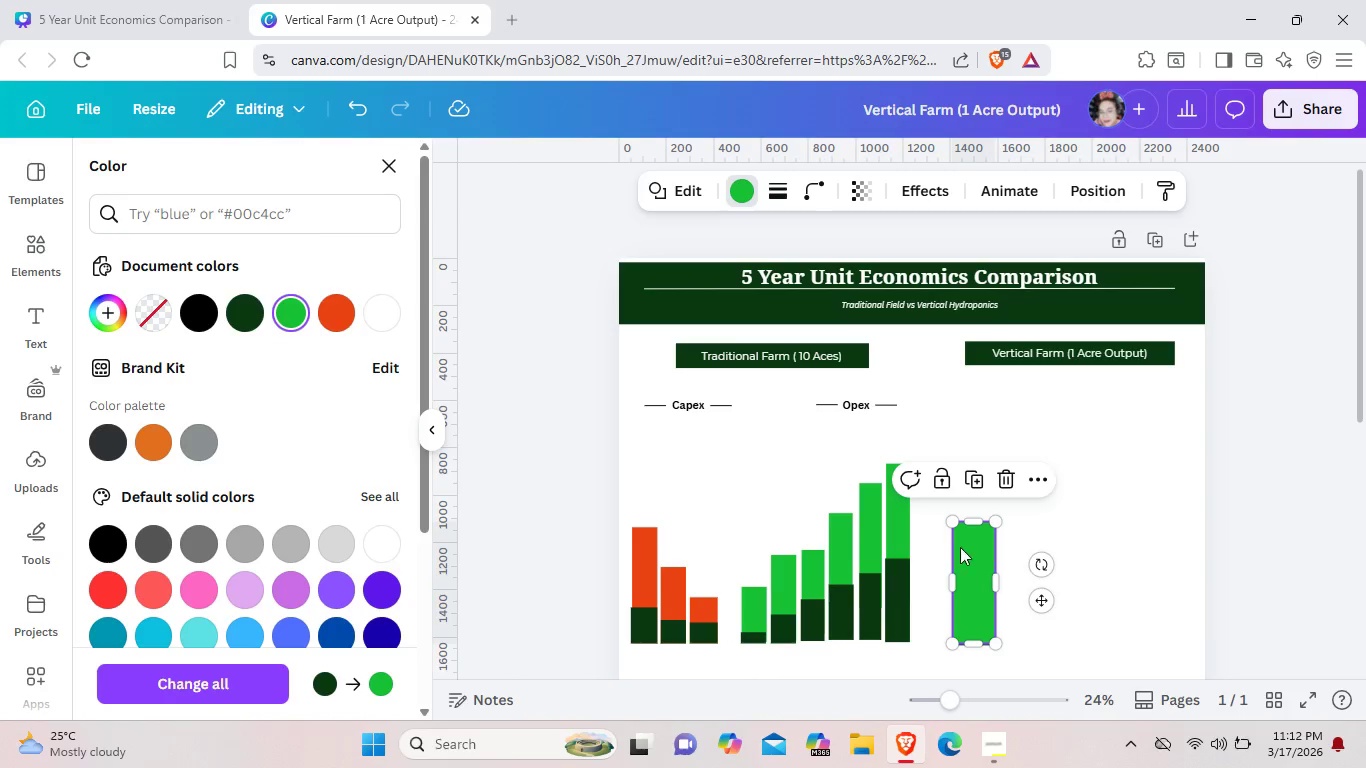 
right_click([980, 559])
 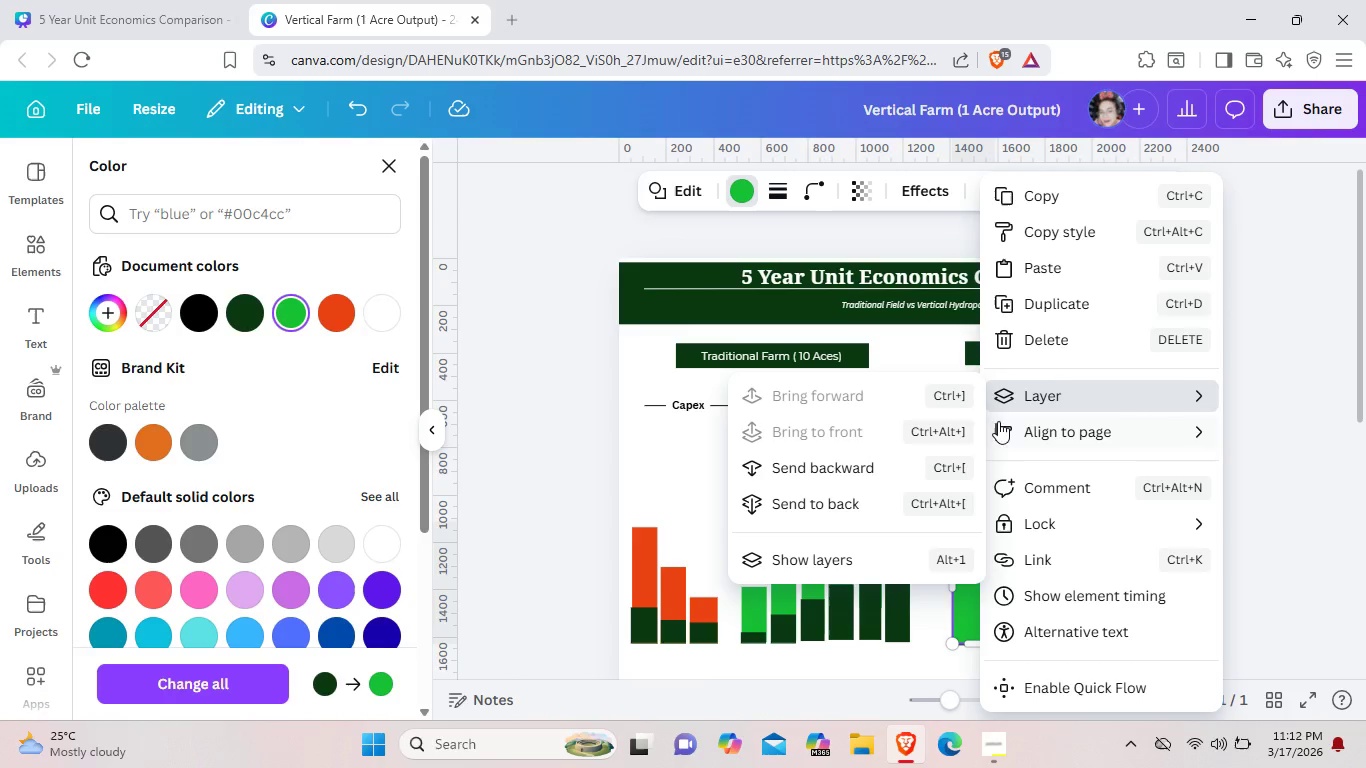 
left_click([918, 460])
 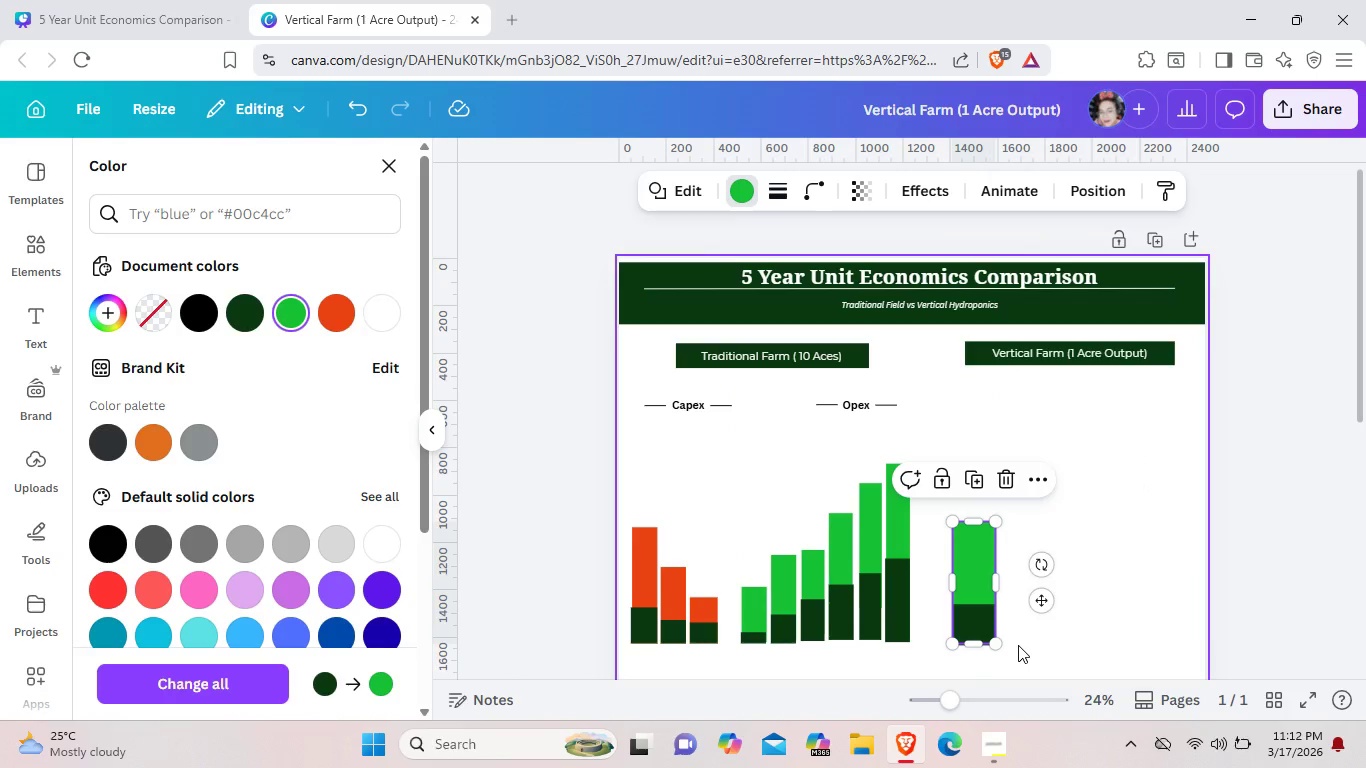 
left_click([1018, 645])
 